 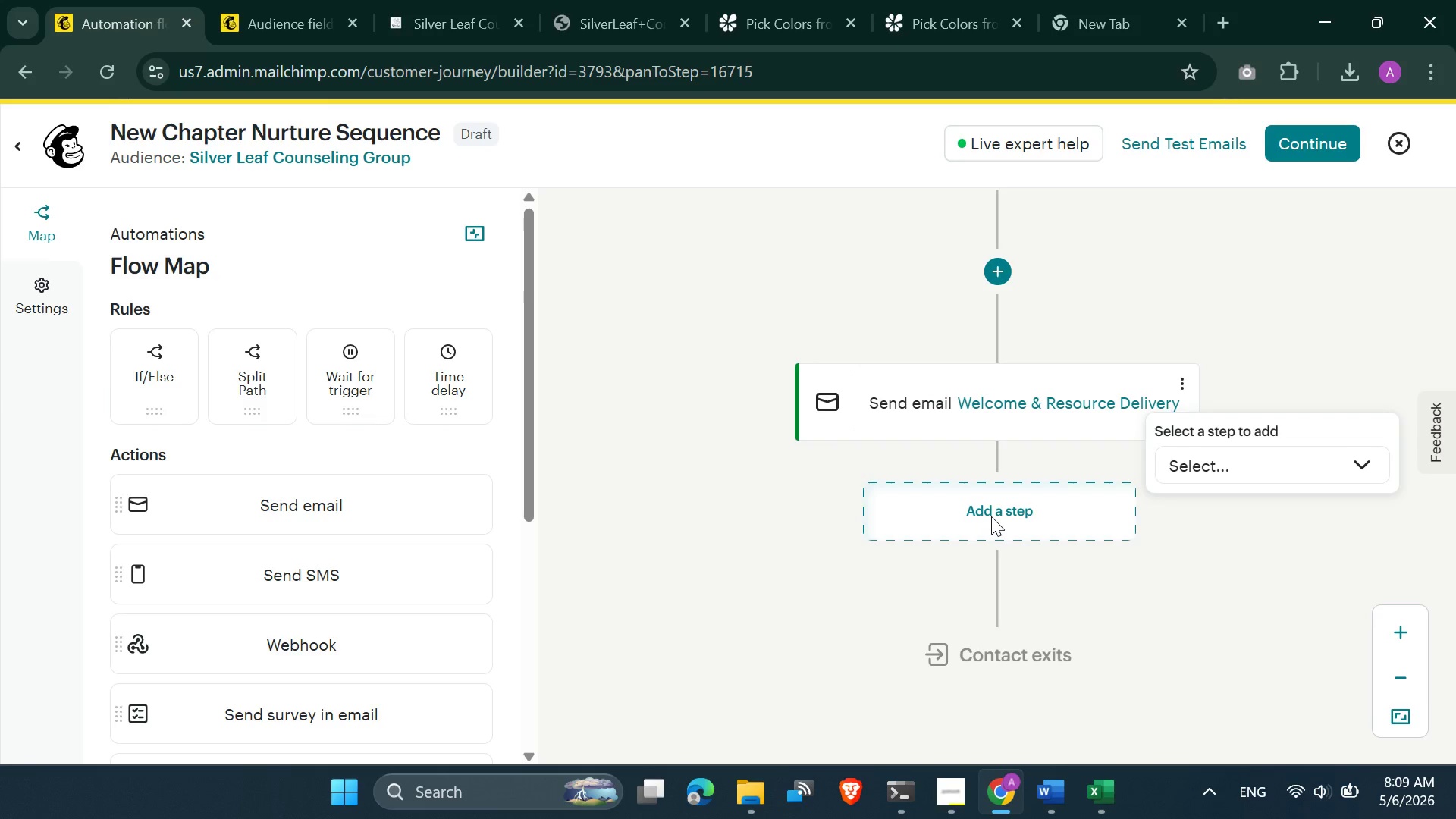 
left_click([1216, 460])
 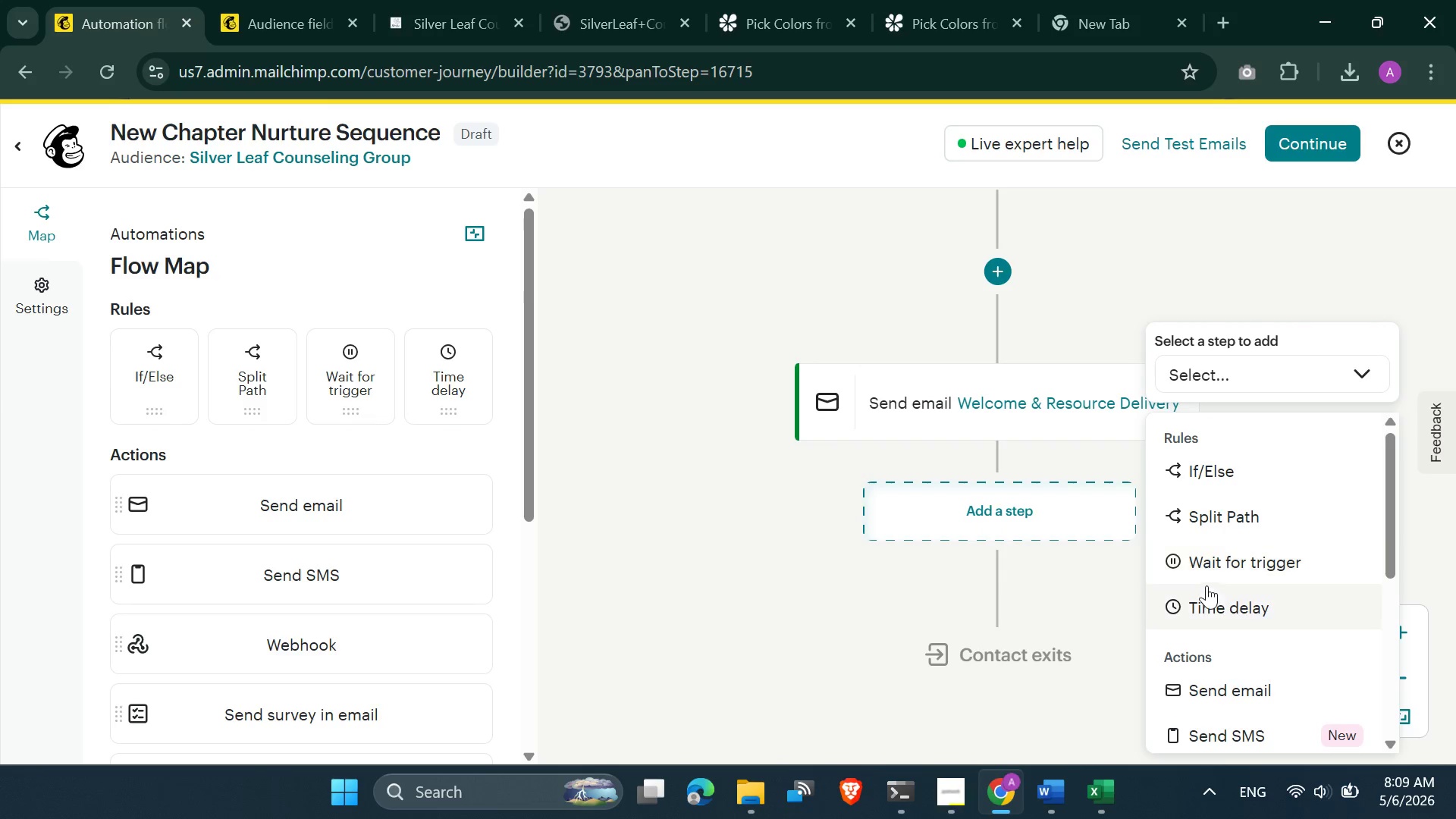 
left_click([1207, 599])
 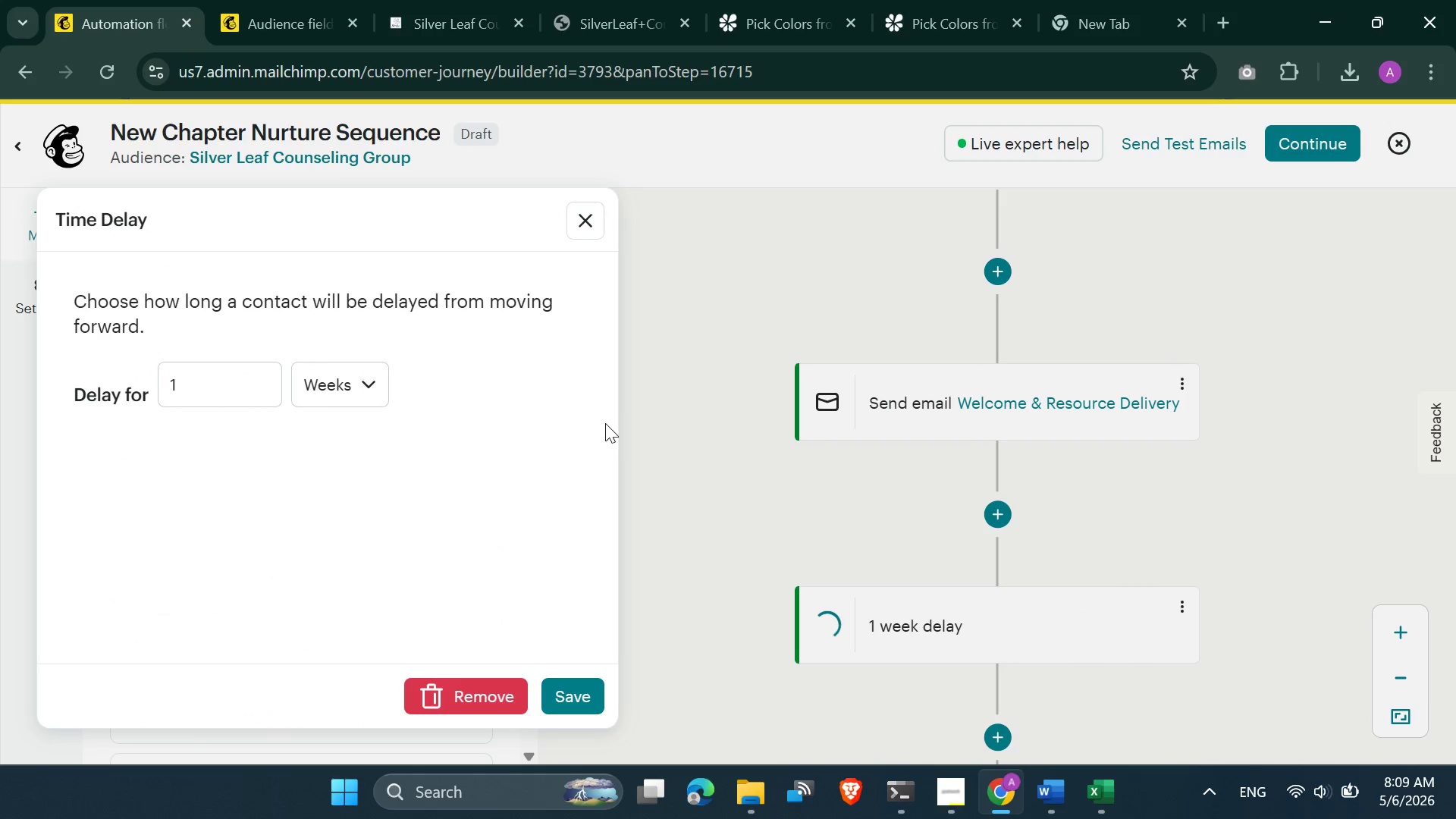 
left_click([262, 381])
 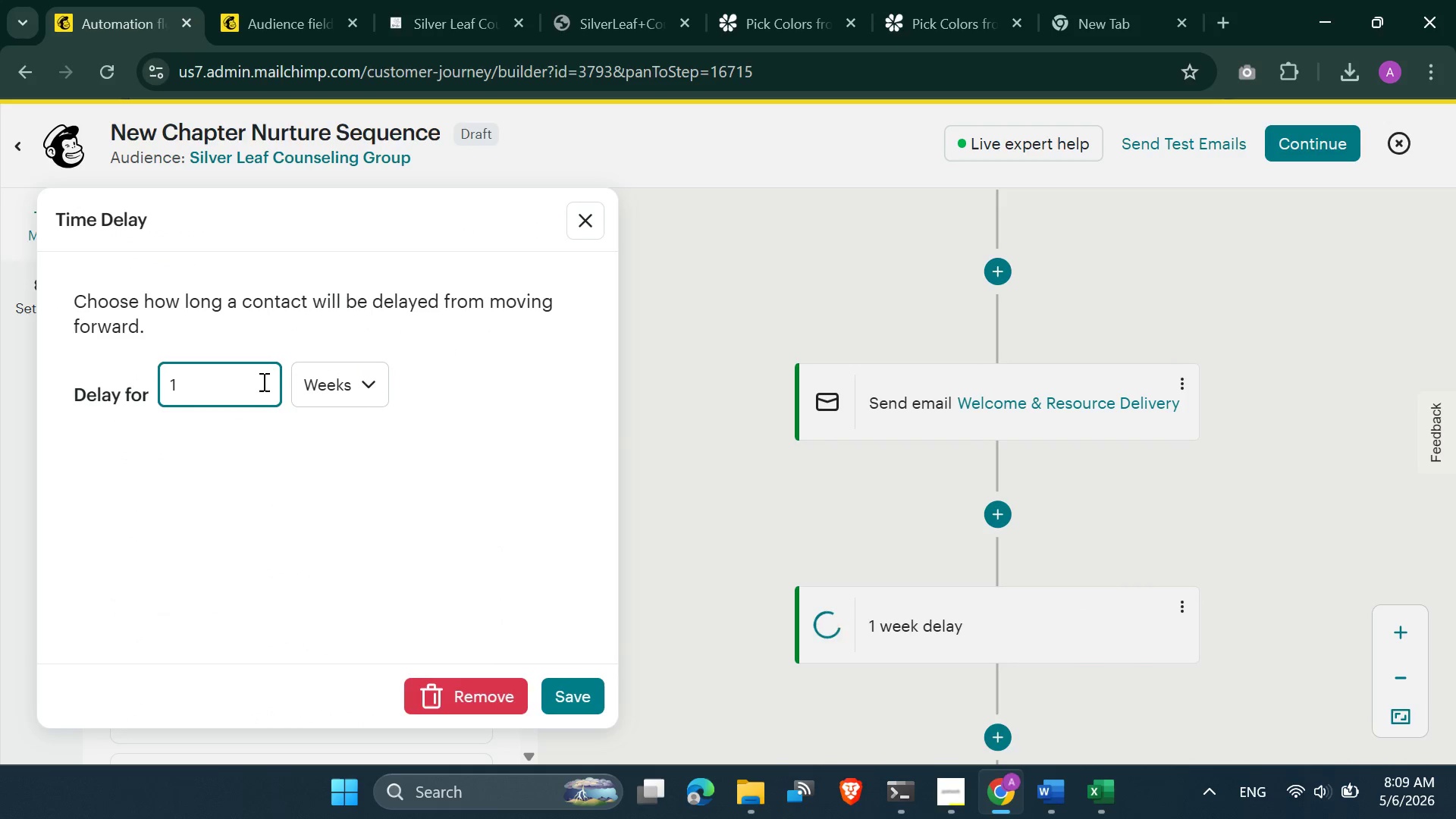 
scroll: coordinate [262, 381], scroll_direction: none, amount: 0.0
 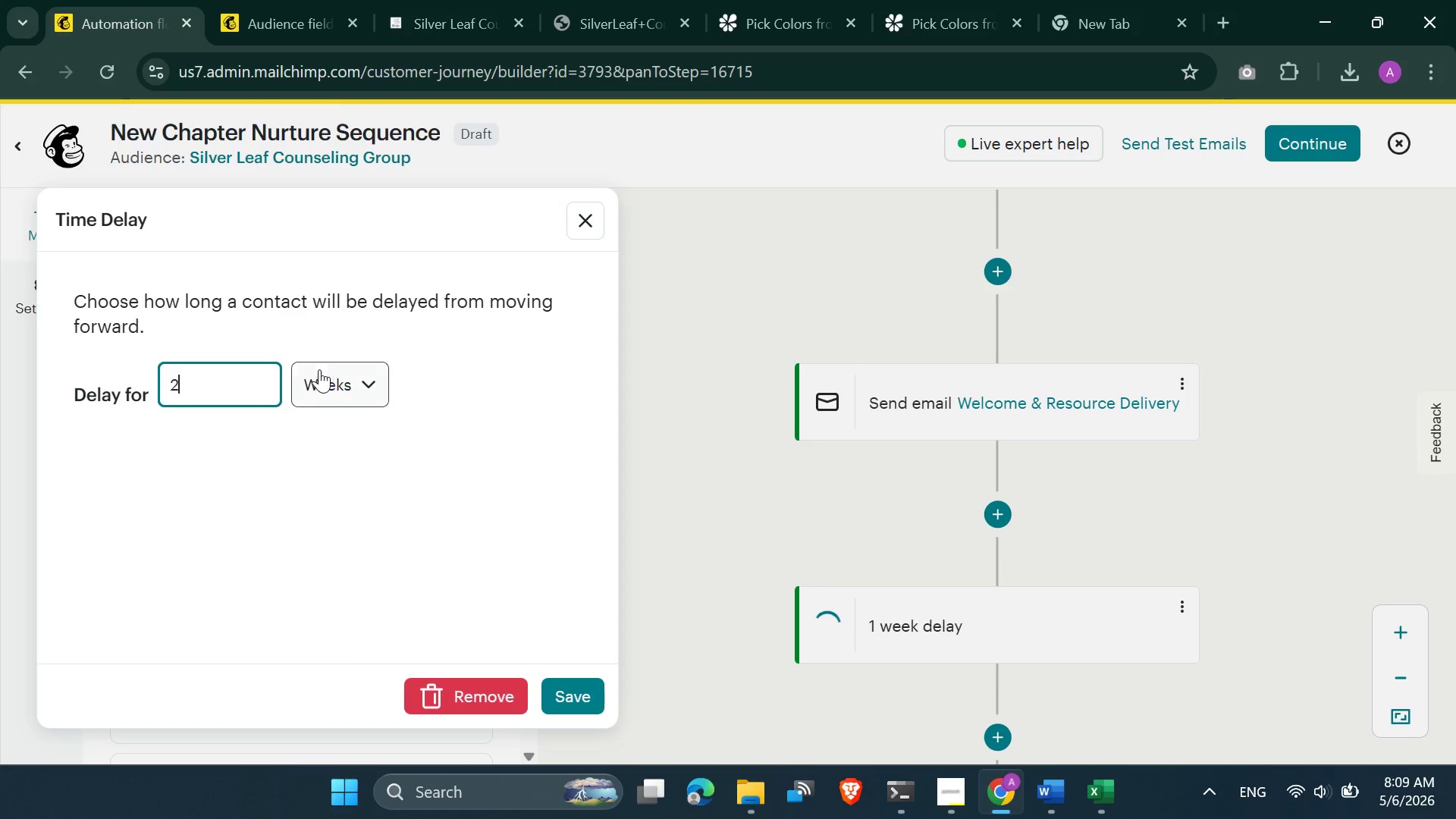 
left_click([328, 379])
 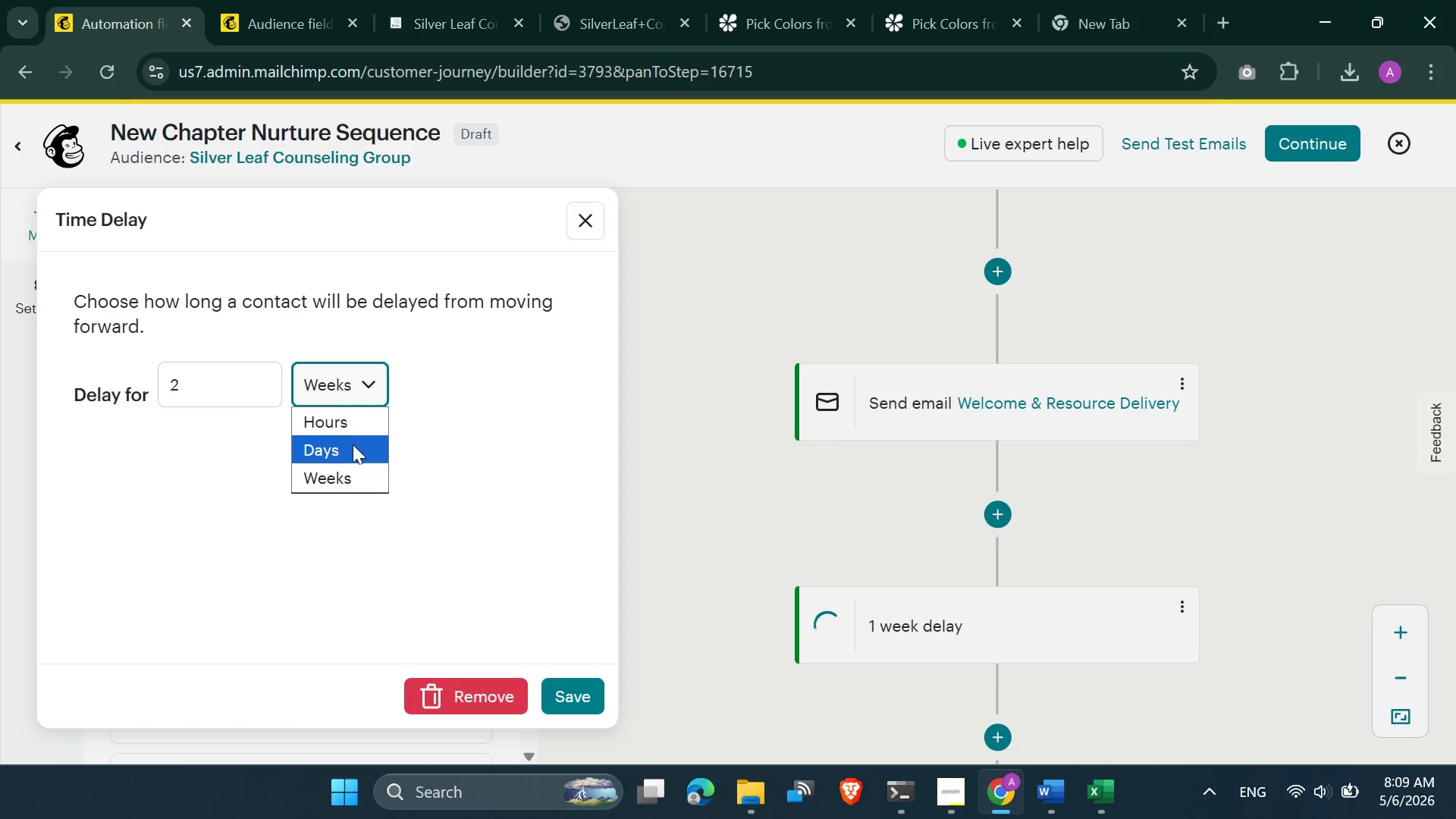 
left_click([353, 449])
 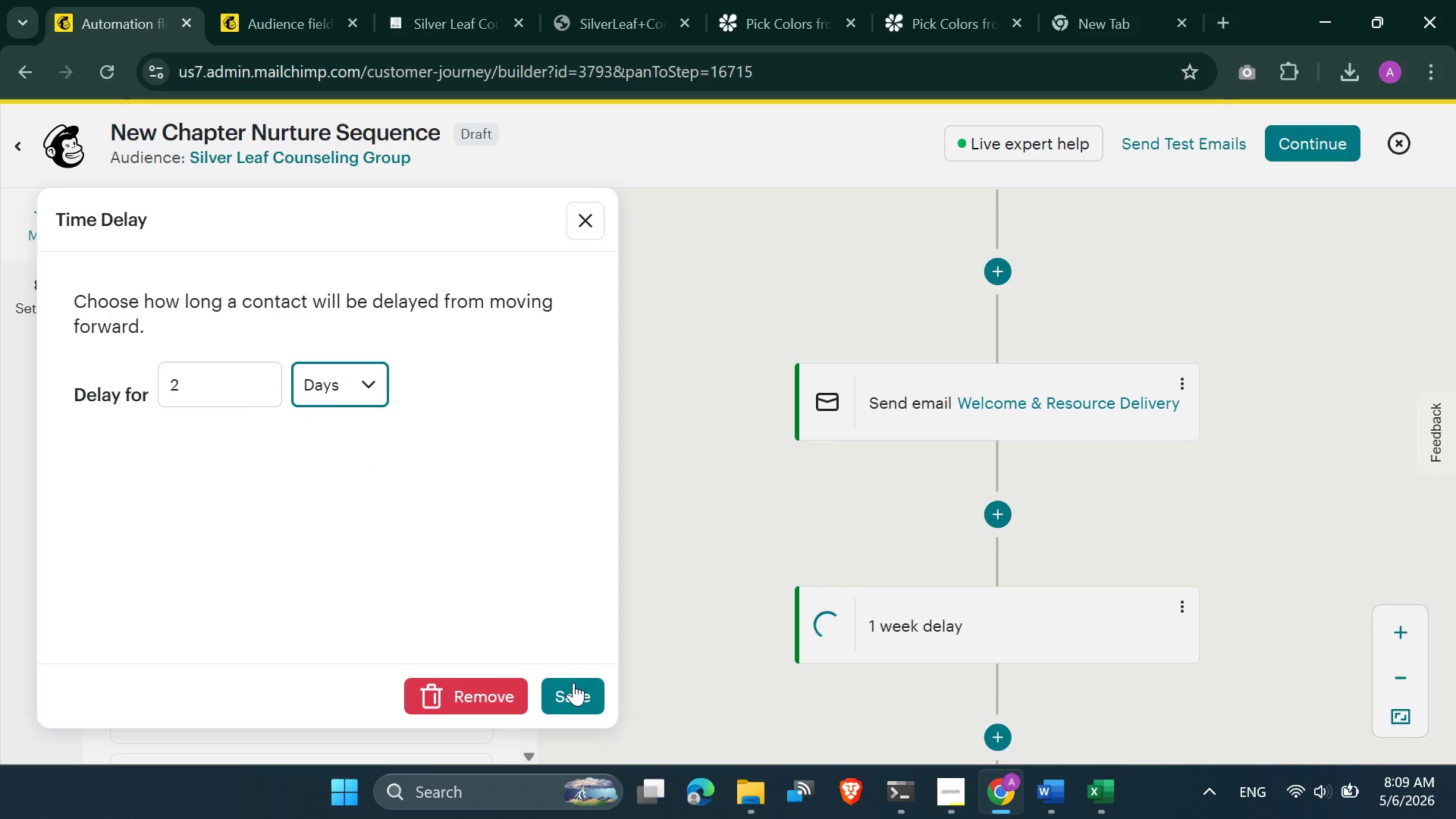 
left_click([573, 684])
 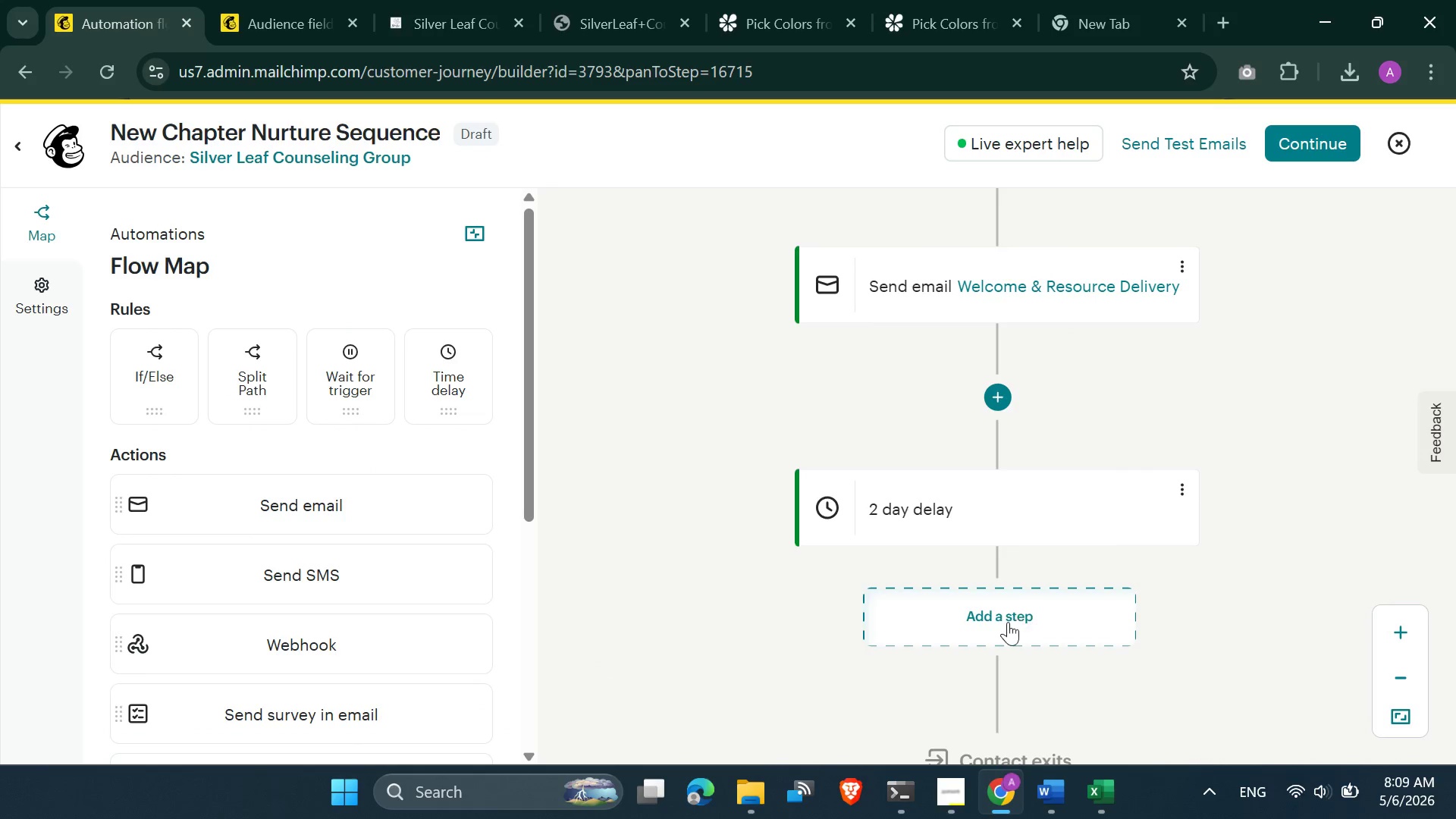 
wait(5.67)
 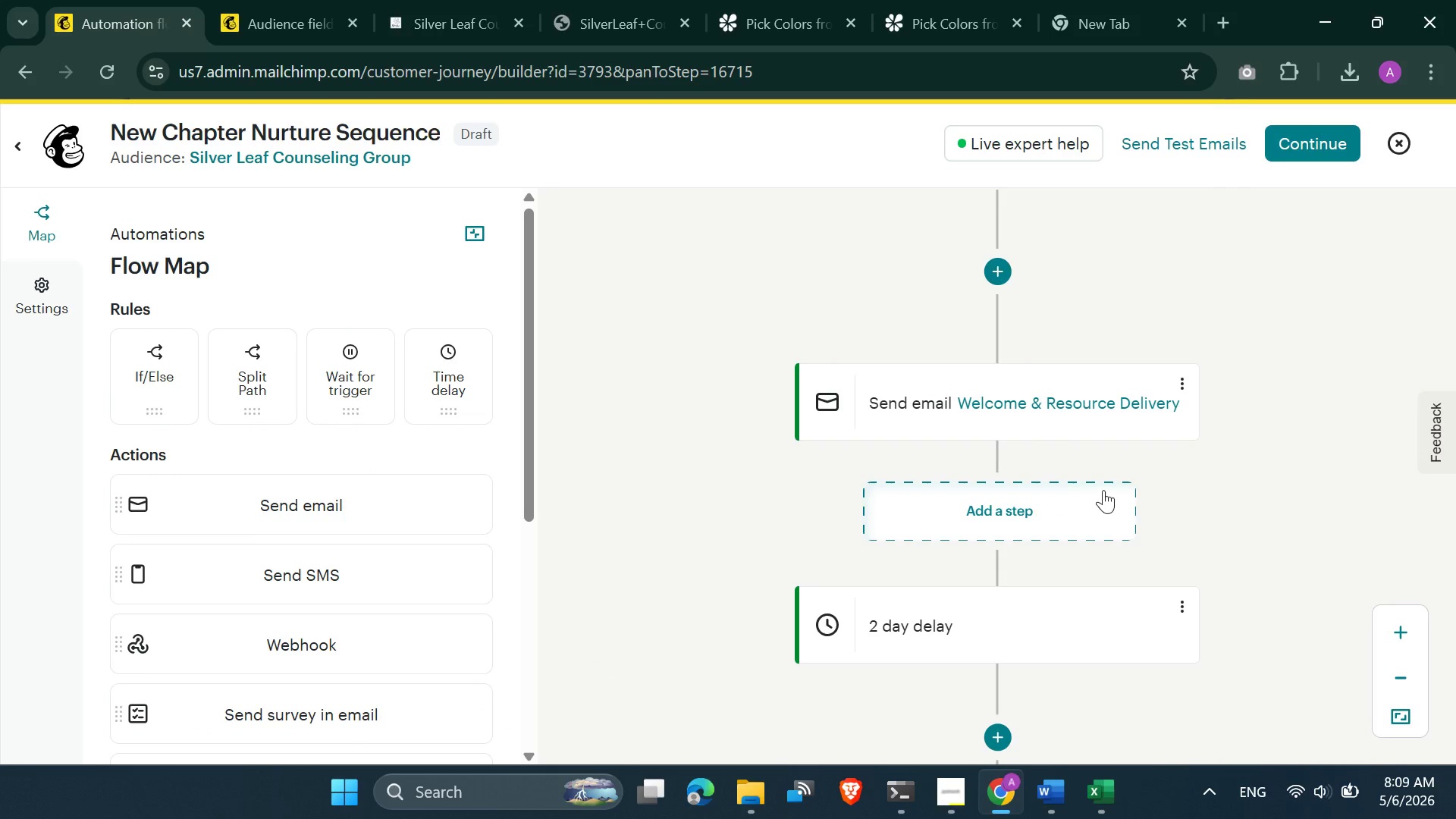 
left_click_drag(start_coordinate=[164, 374], to_coordinate=[924, 601])
 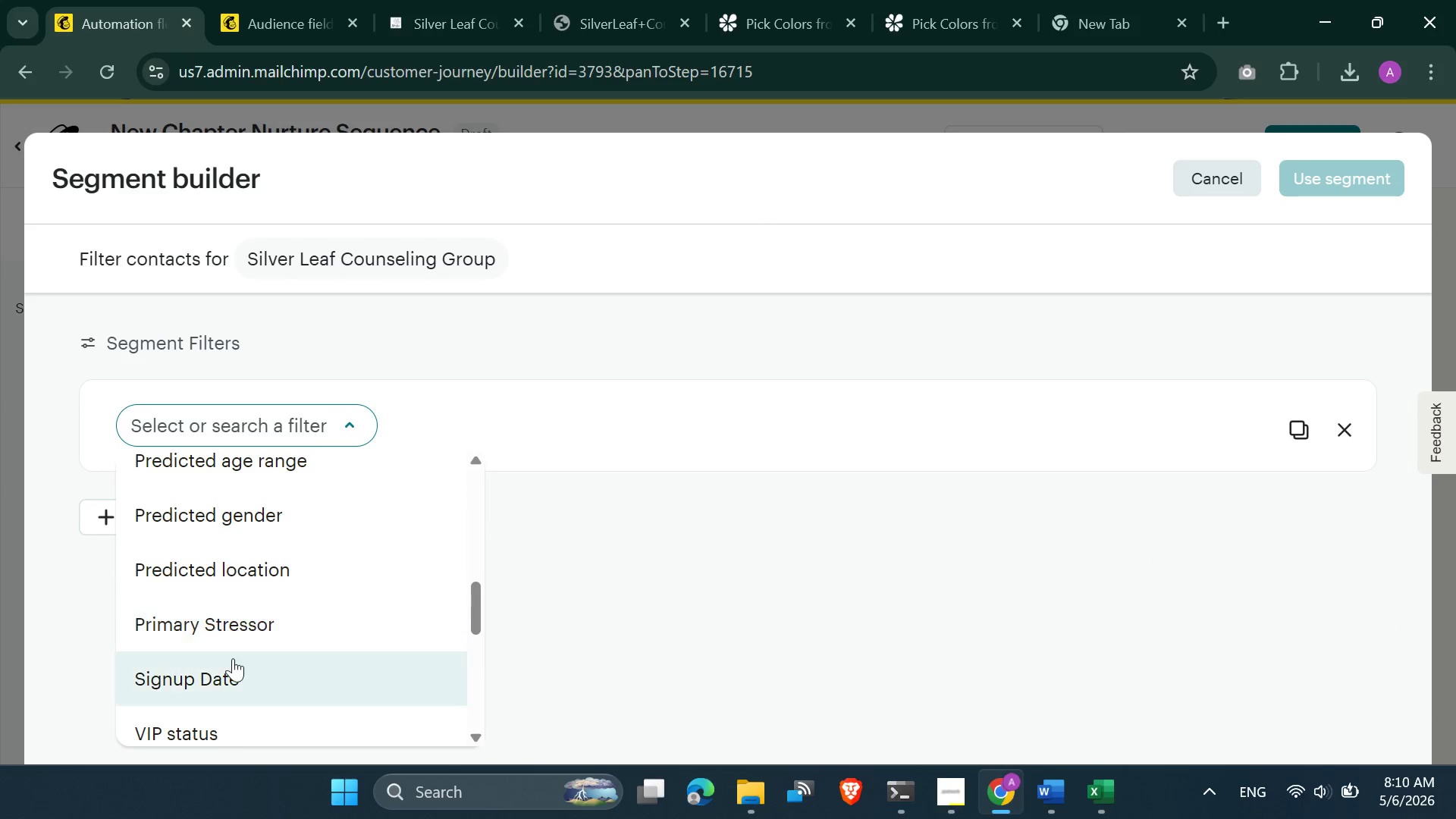 
wait(11.05)
 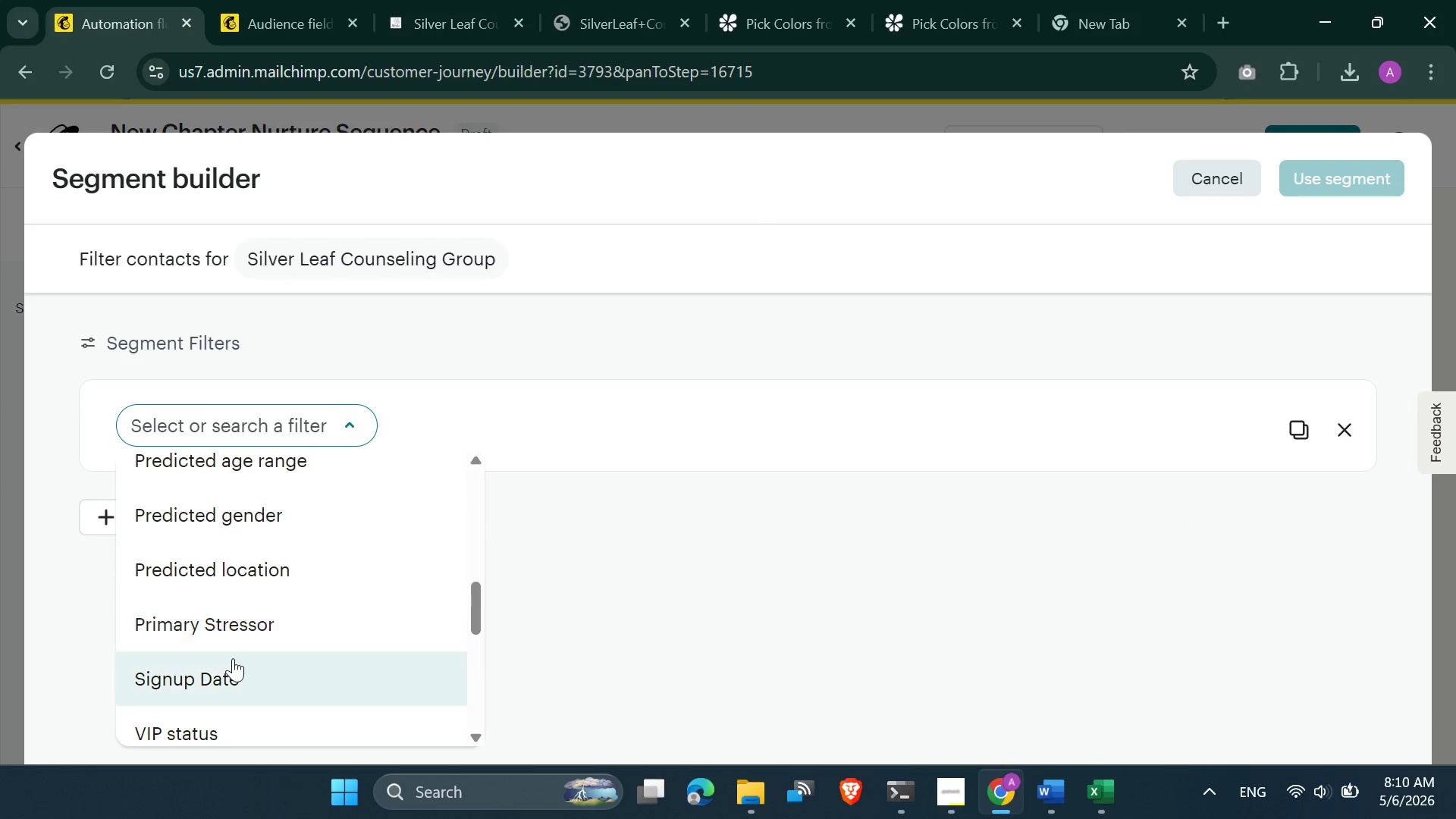 
left_click([233, 675])
 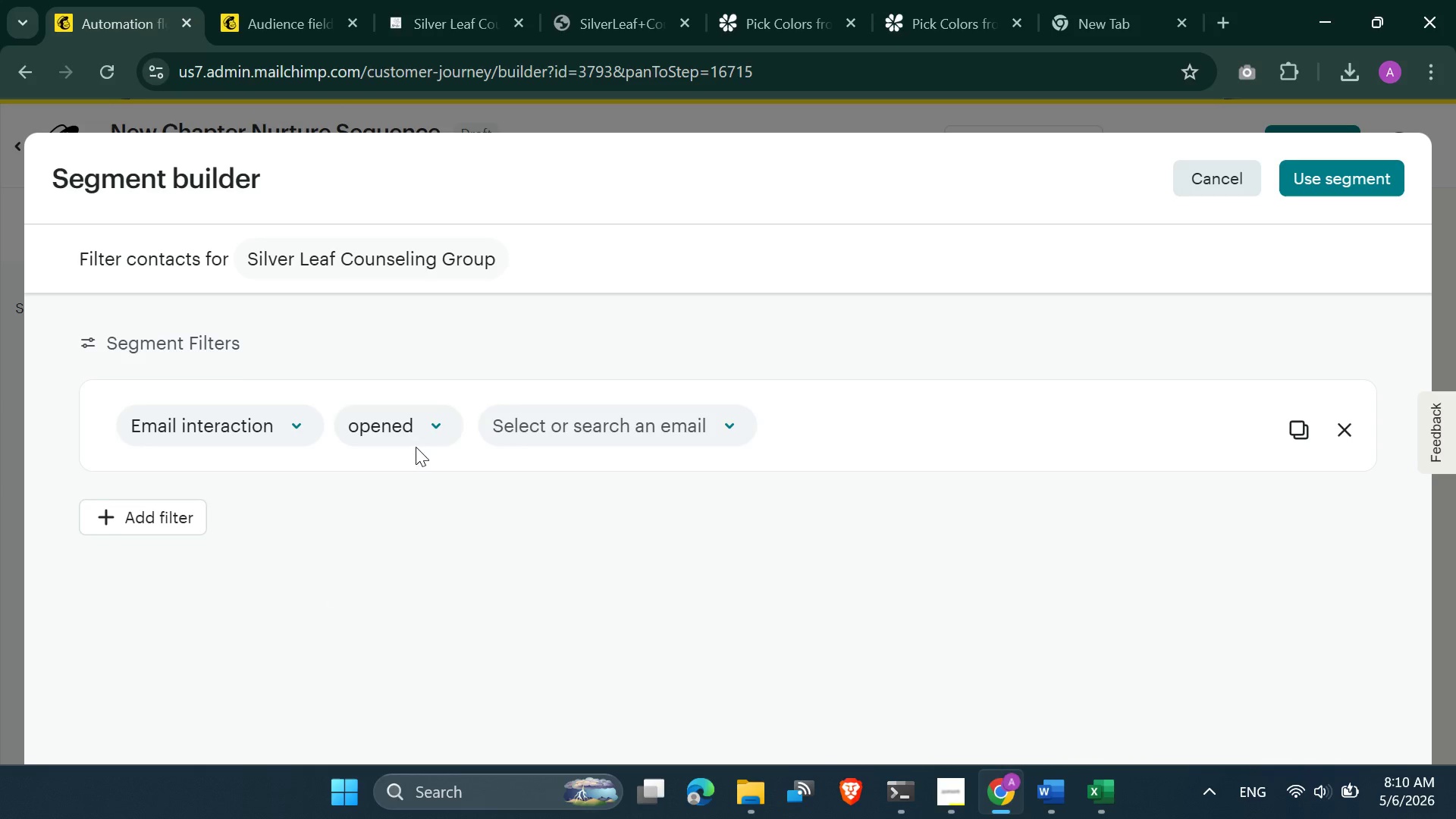 
left_click([424, 440])
 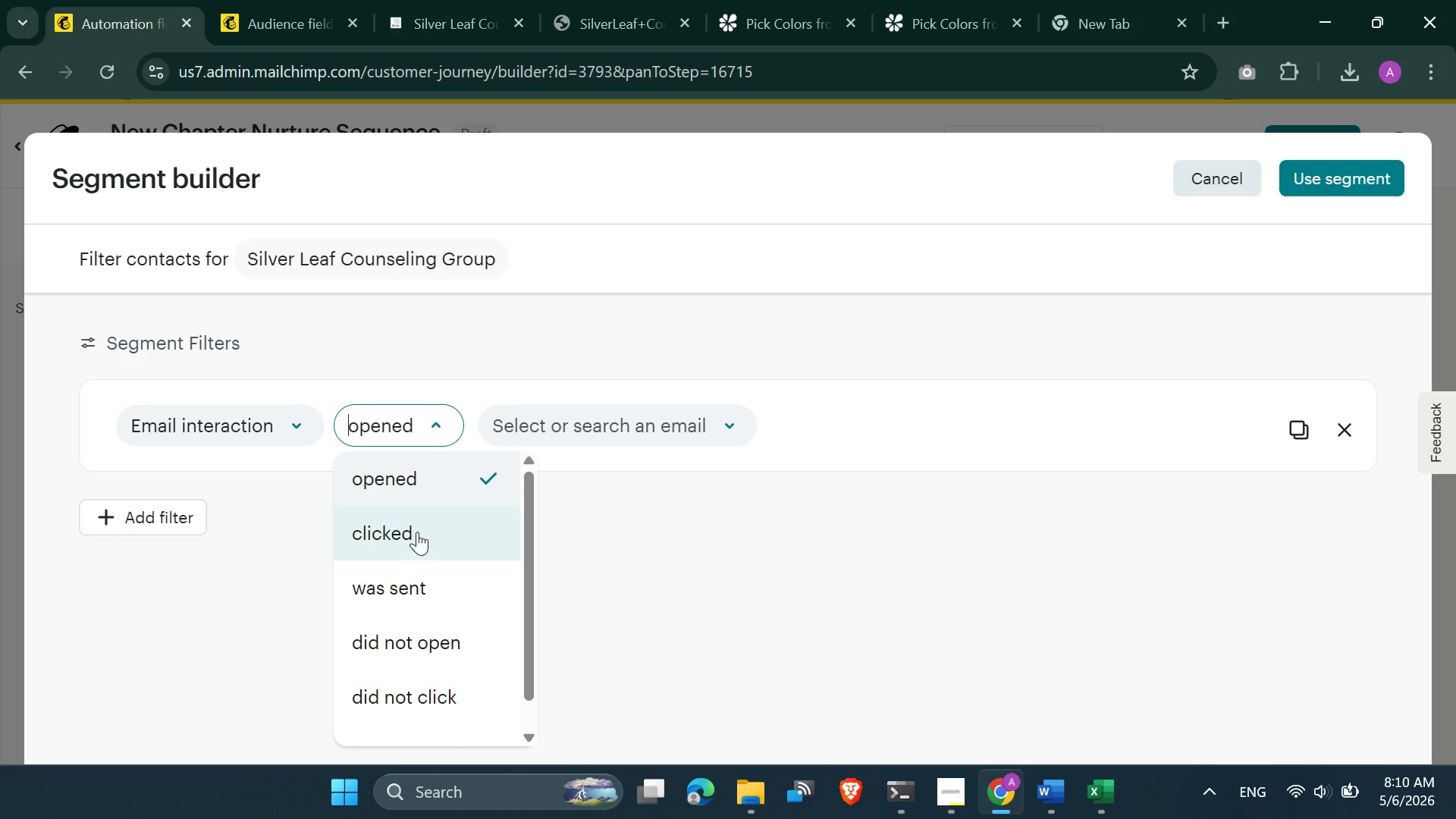 
left_click([417, 532])
 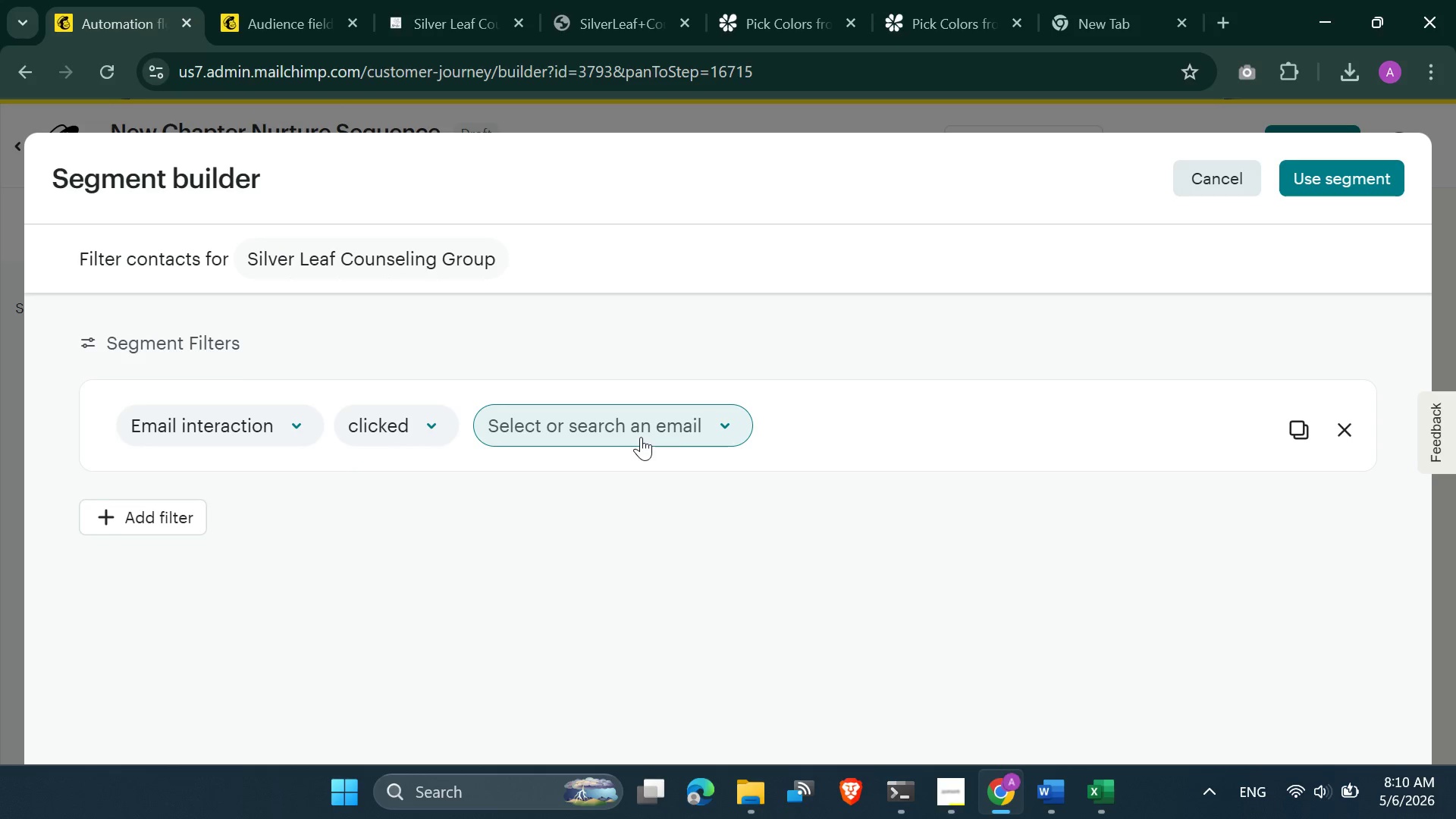 
left_click([678, 431])
 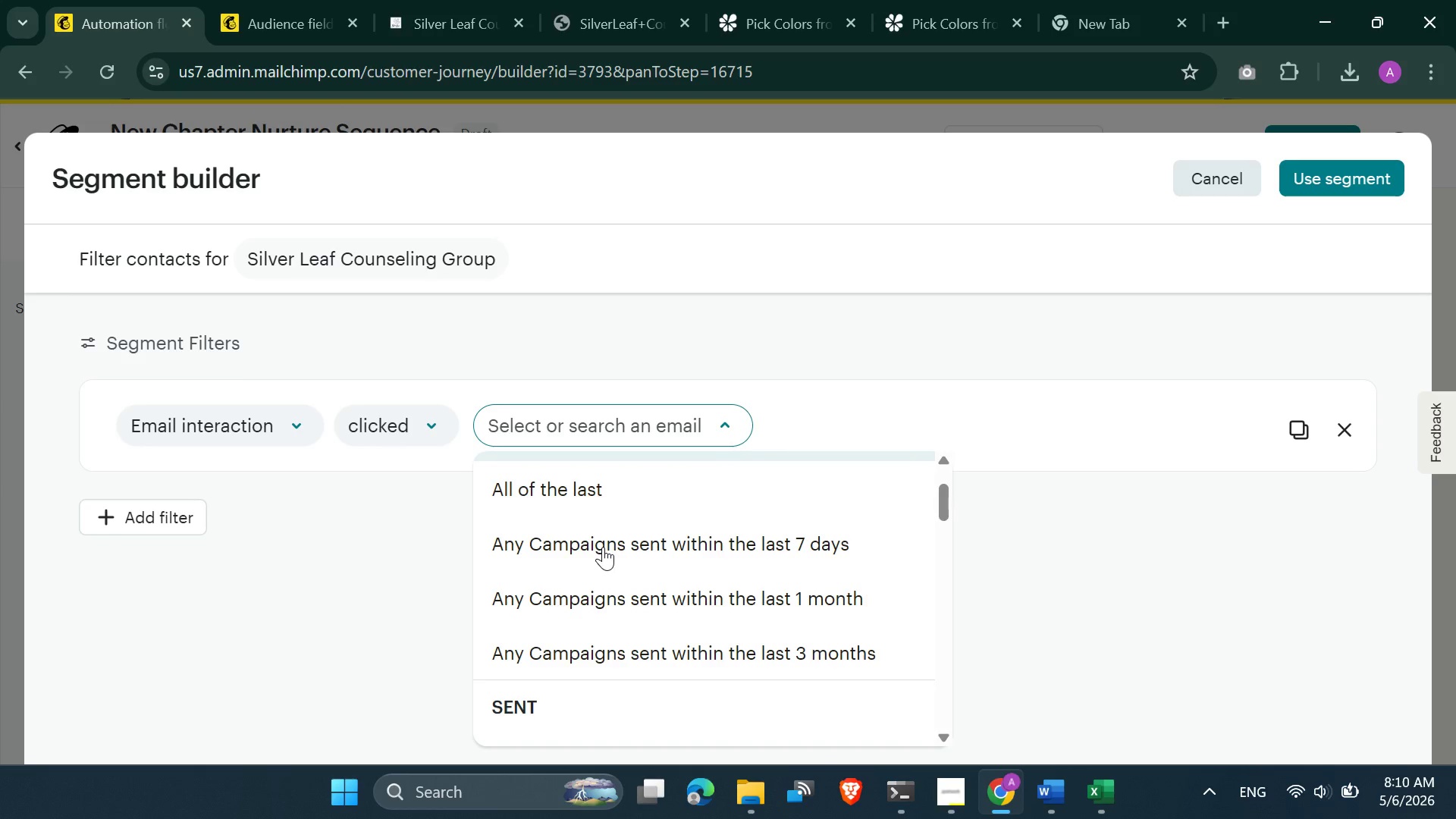 
wait(9.39)
 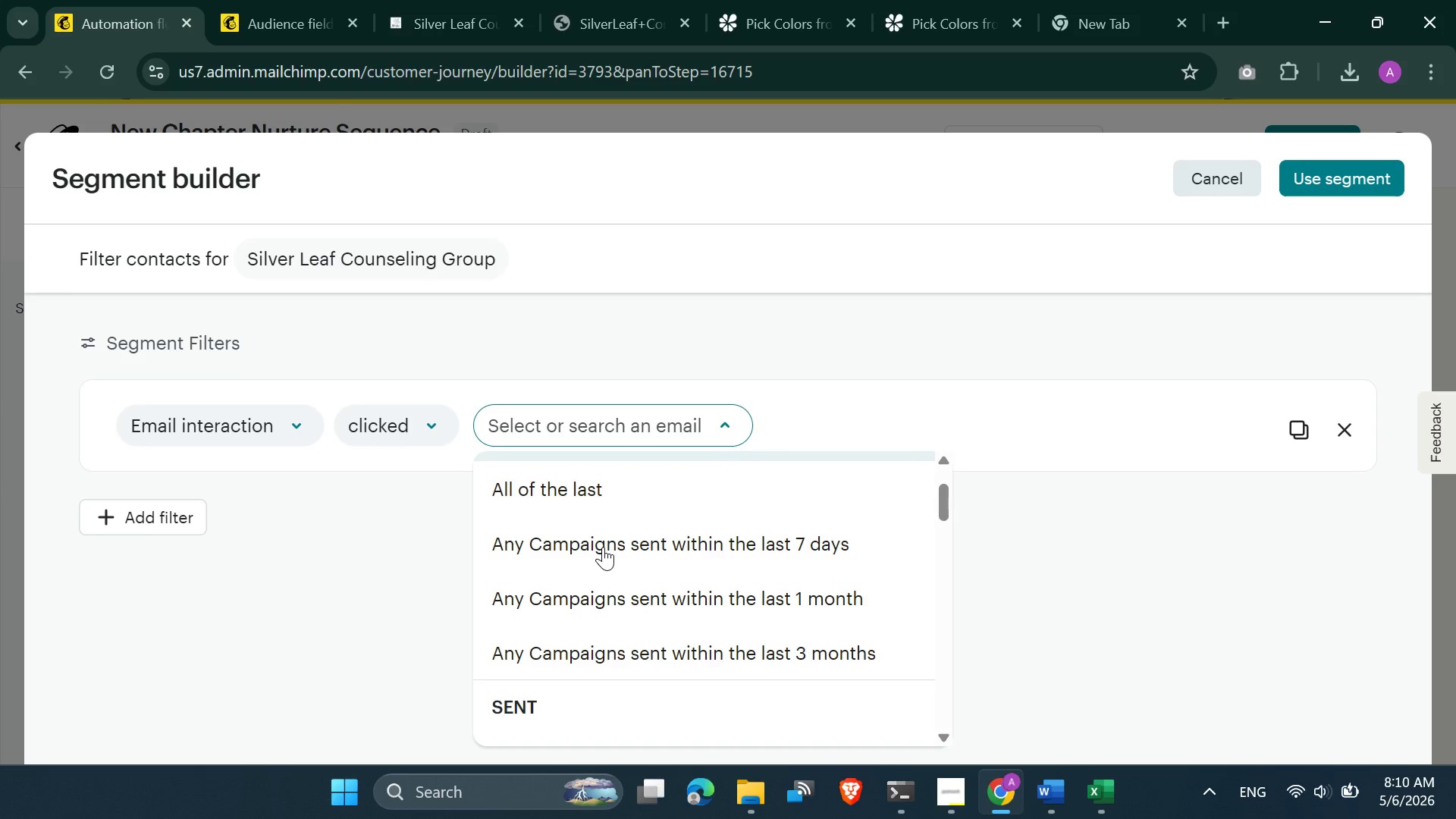 
left_click([305, 434])
 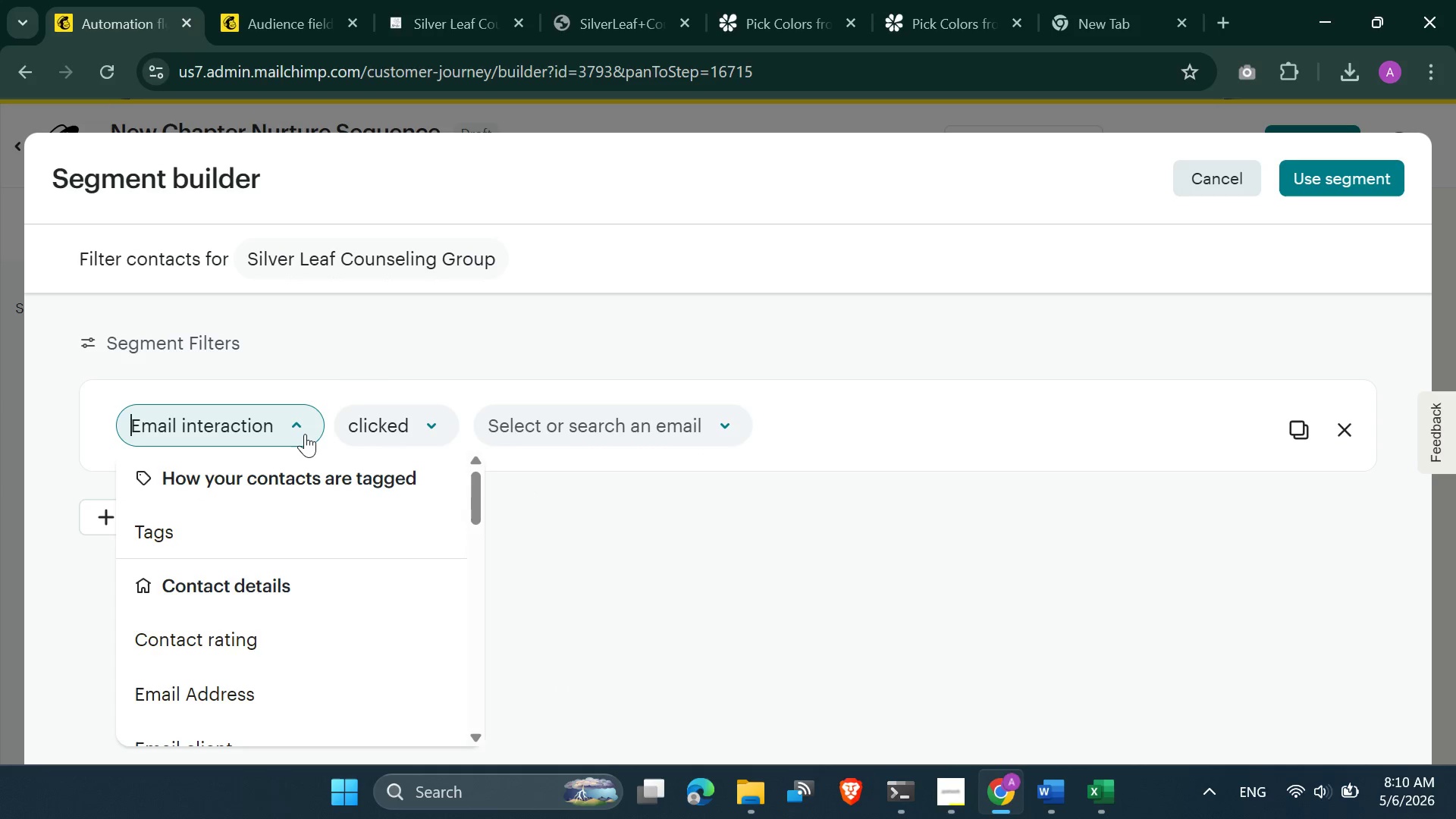 
mouse_move([300, 459])
 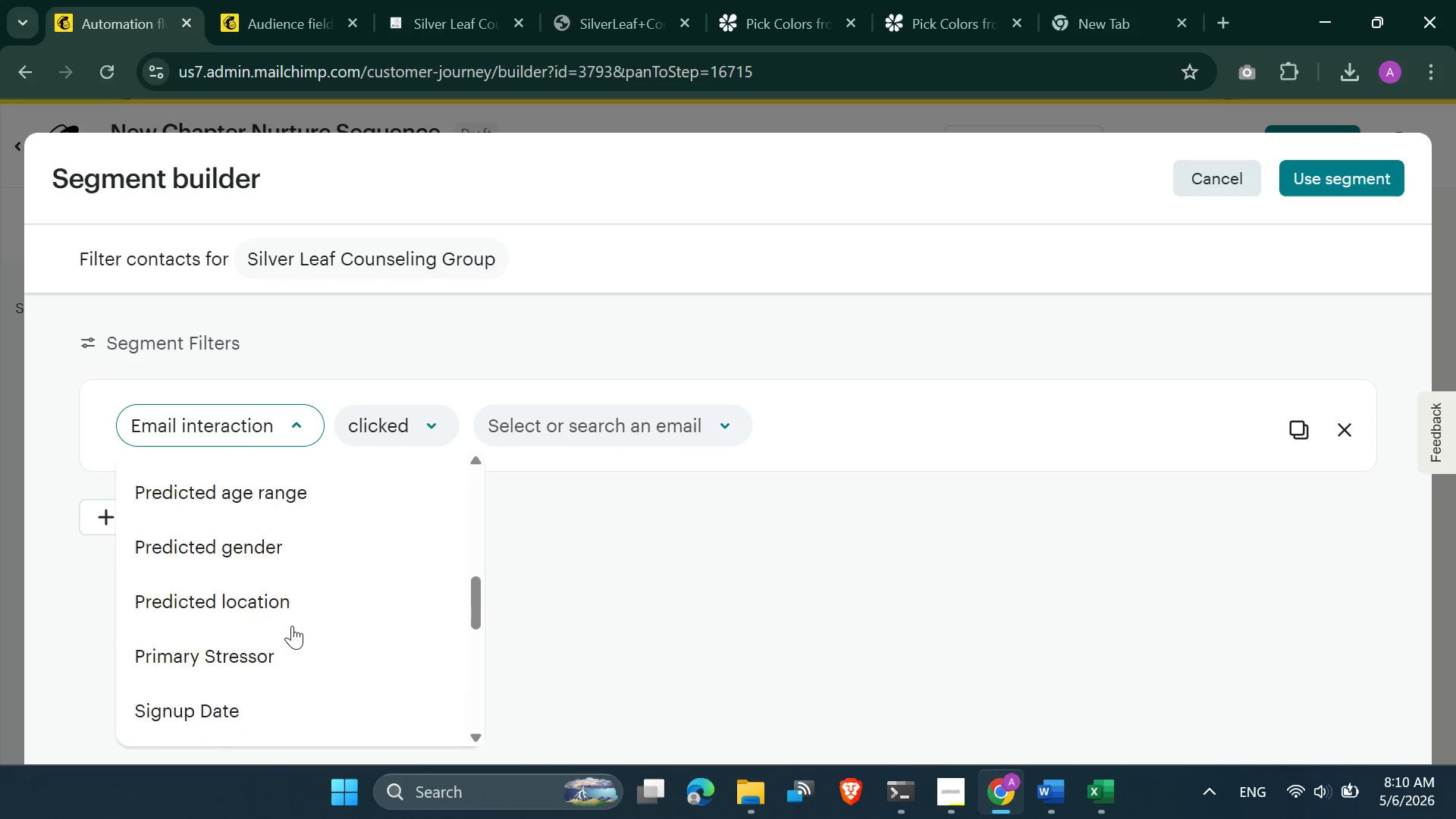 
mouse_move([294, 639])
 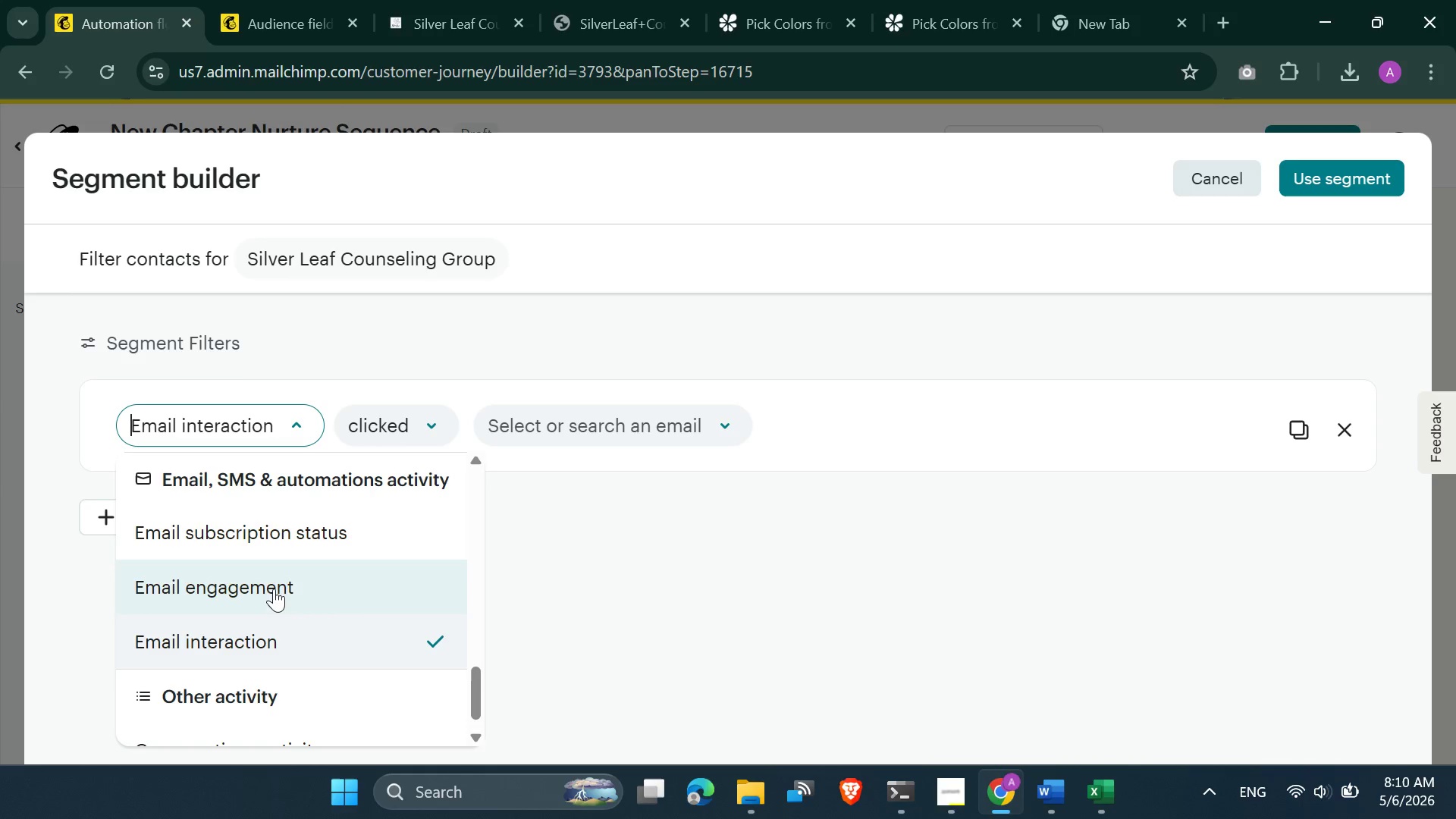 
left_click([274, 588])
 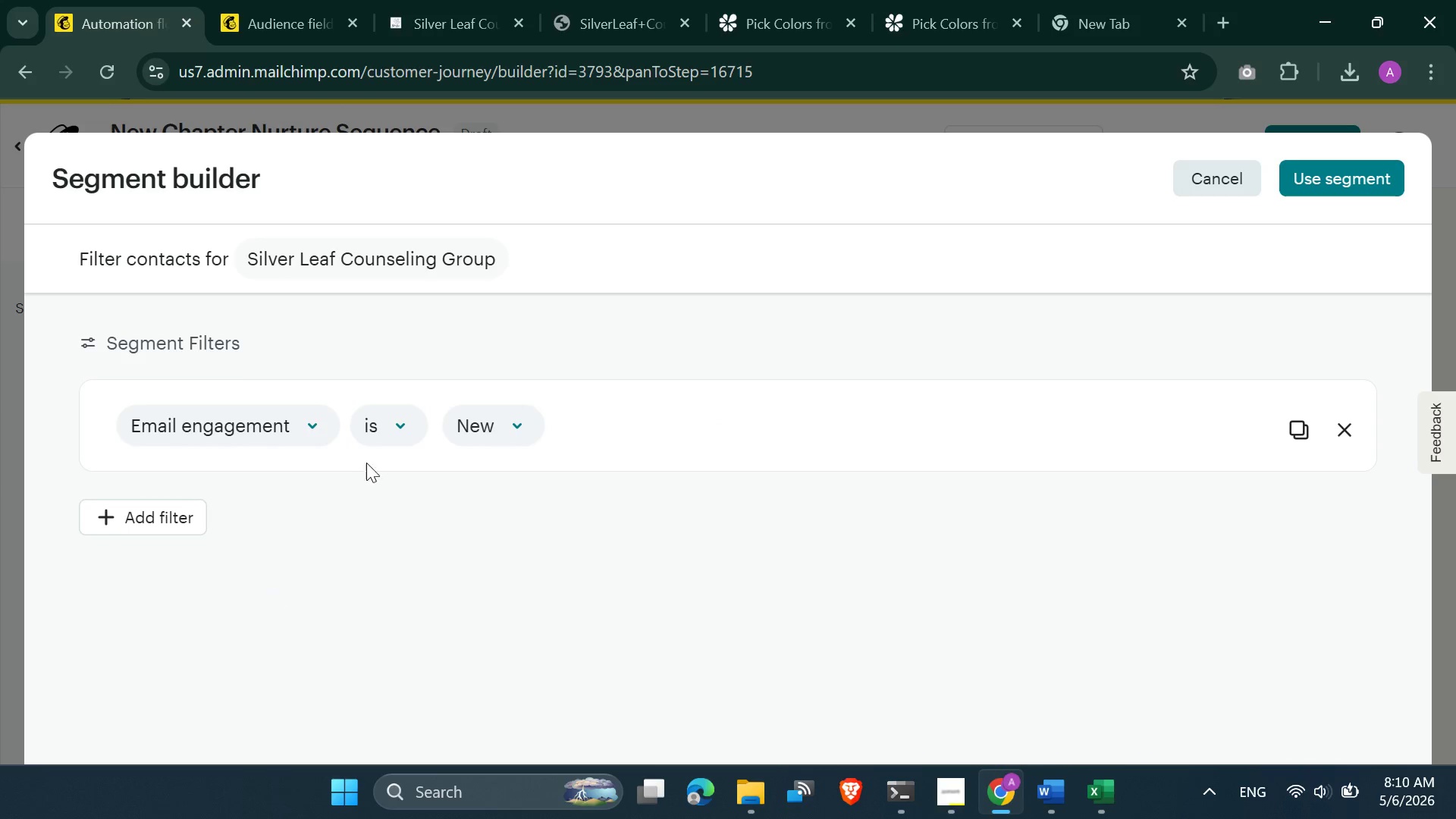 
left_click([400, 440])
 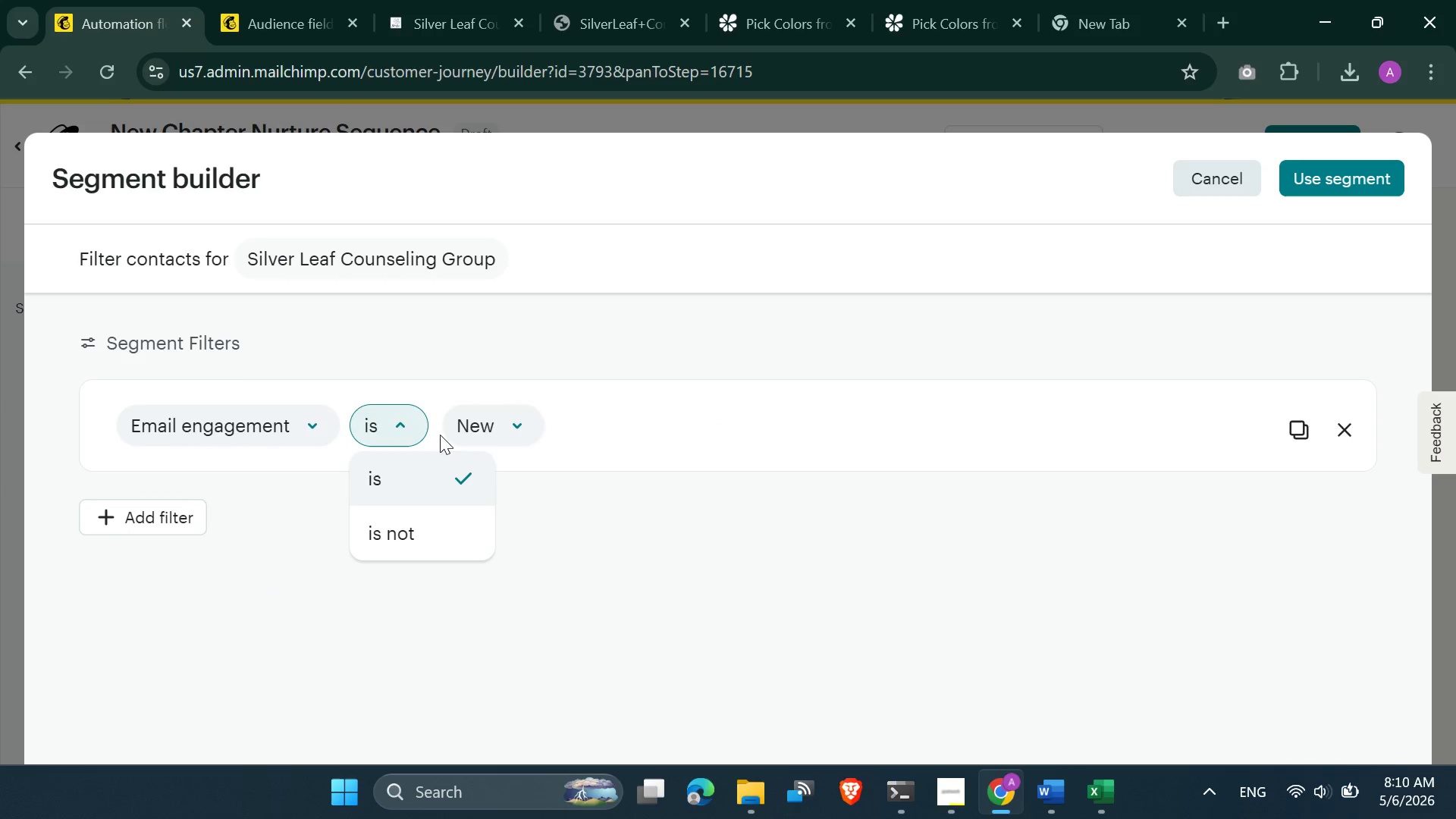 
left_click([507, 425])
 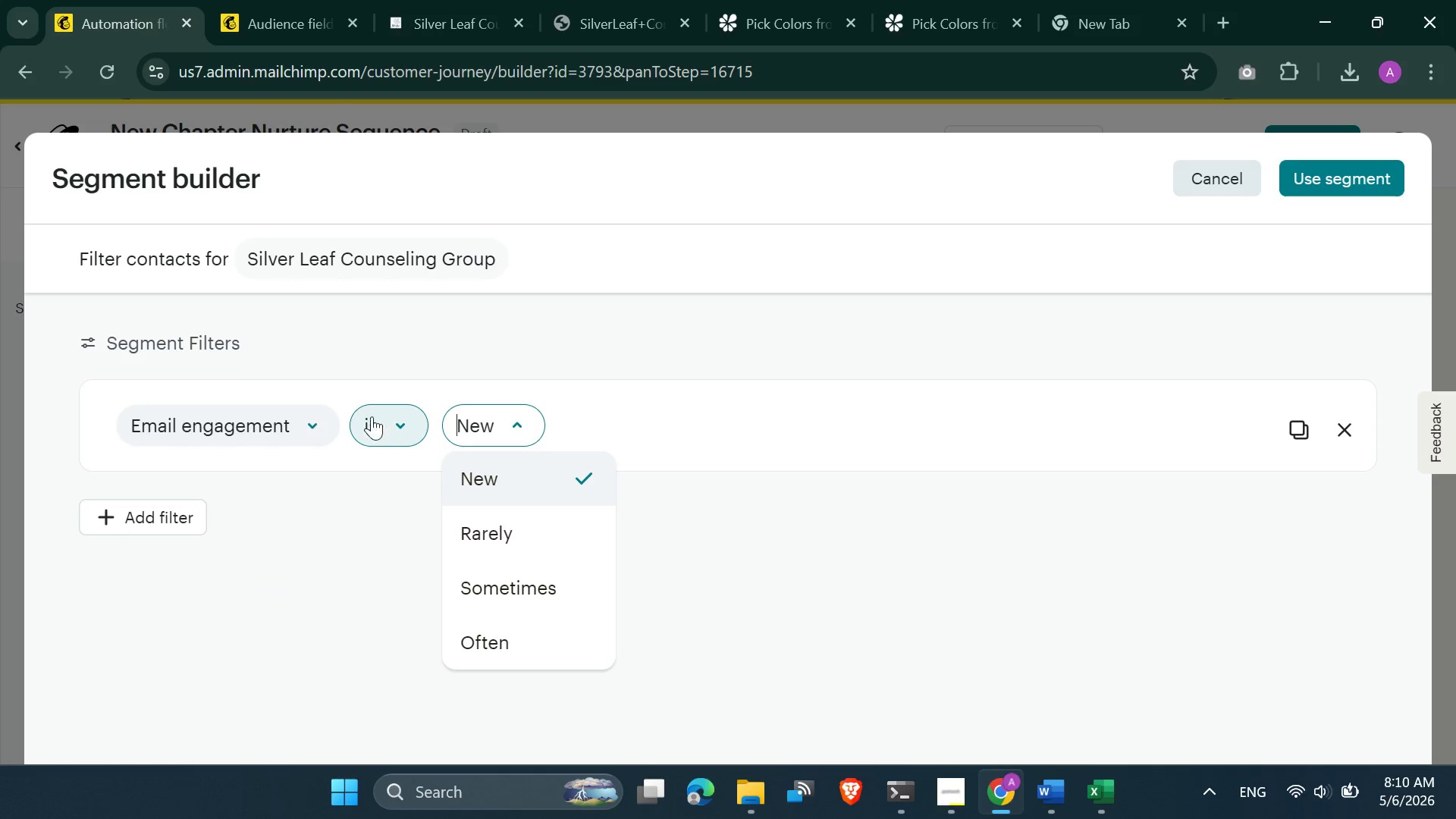 
left_click([323, 421])
 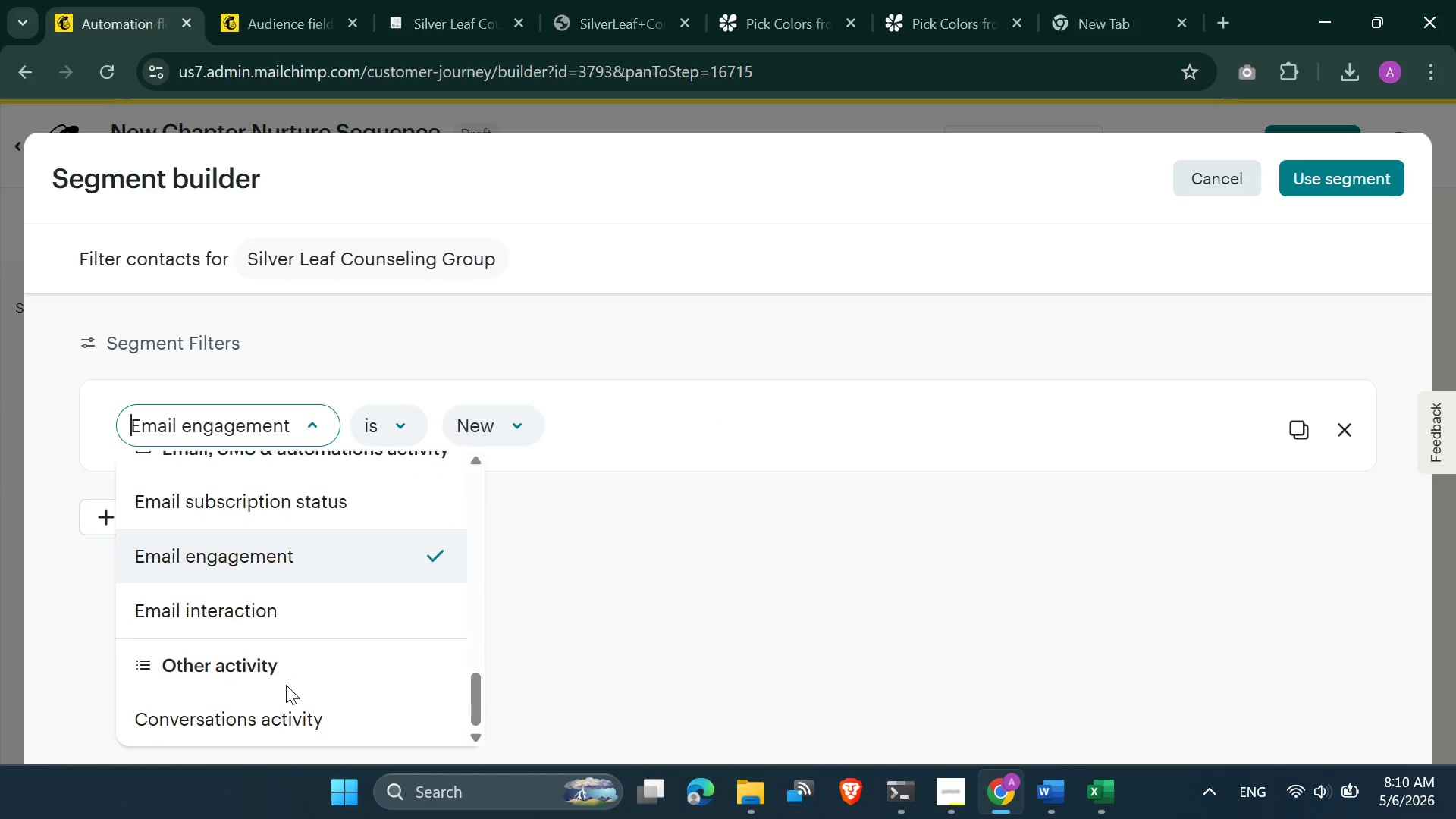 
wait(6.27)
 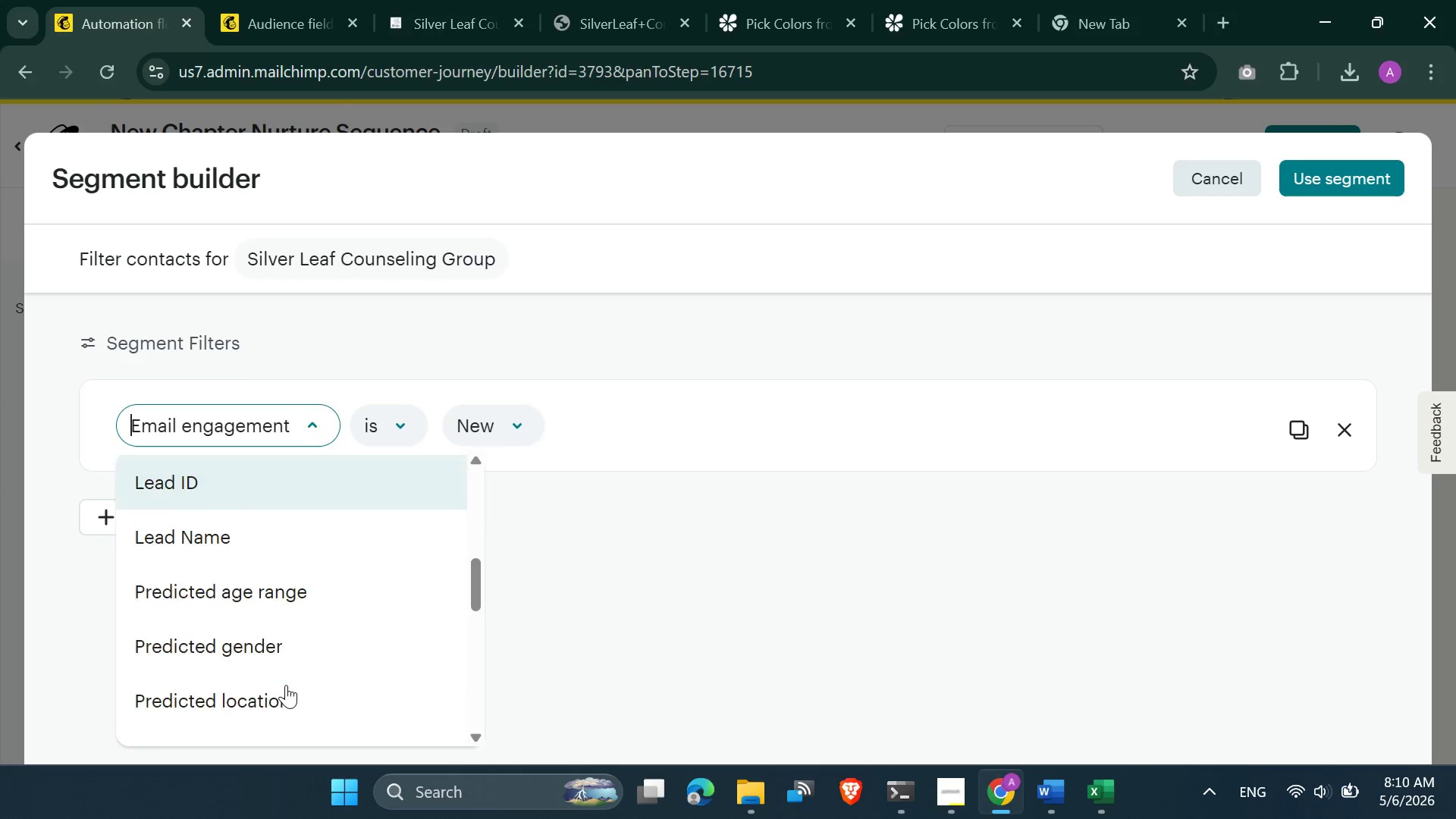 
left_click([274, 610])
 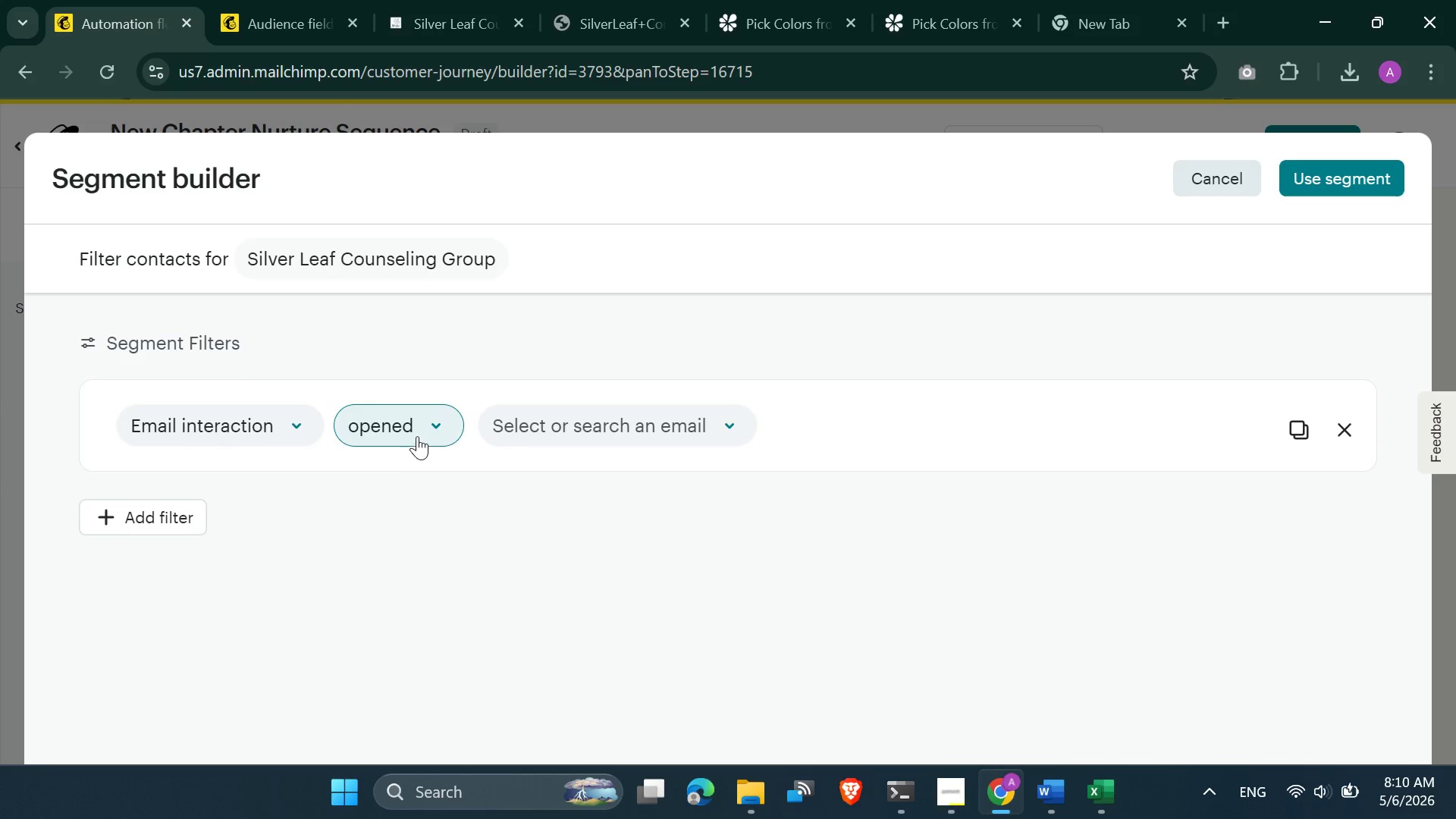 
left_click([424, 429])
 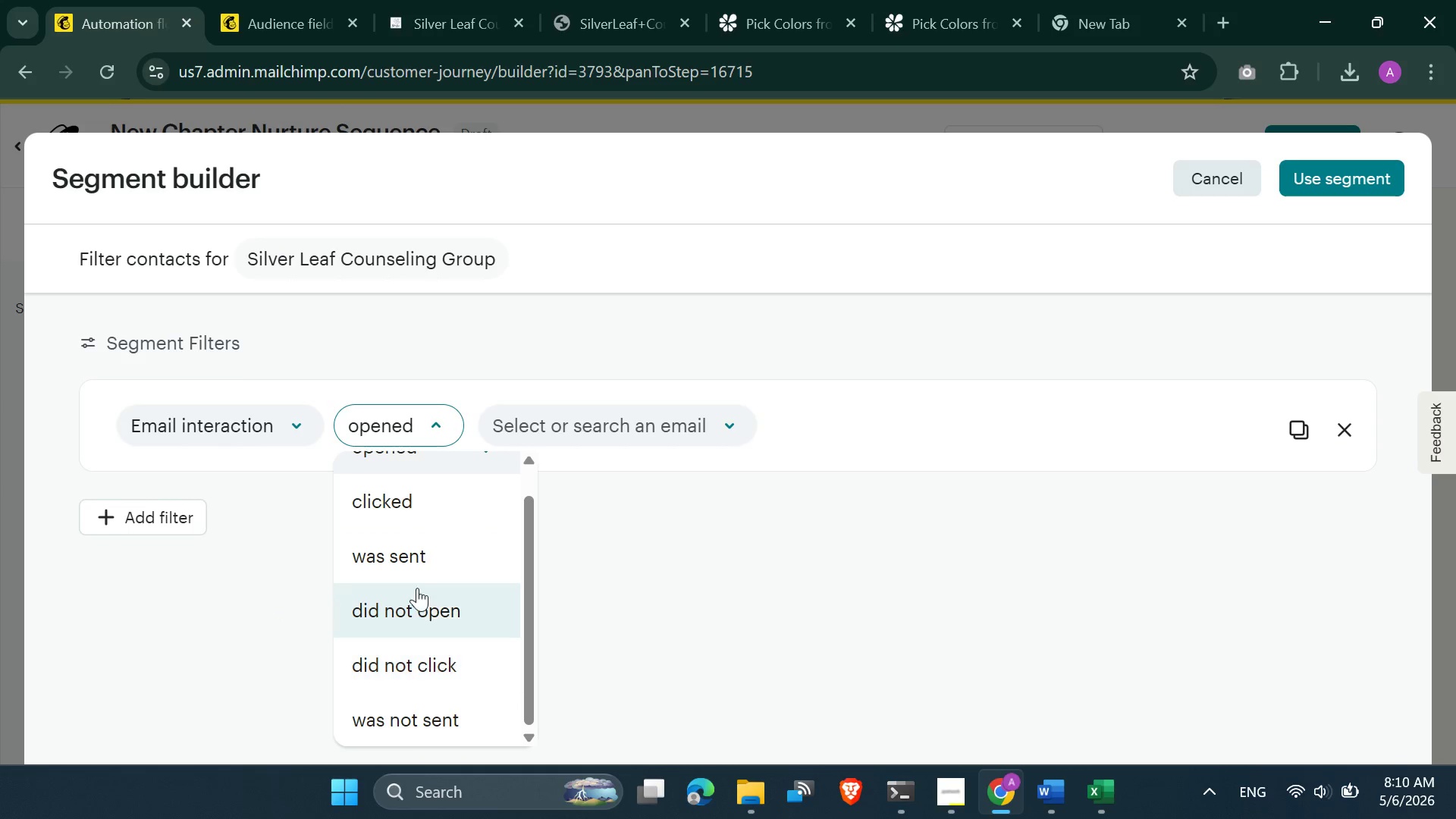 
wait(10.36)
 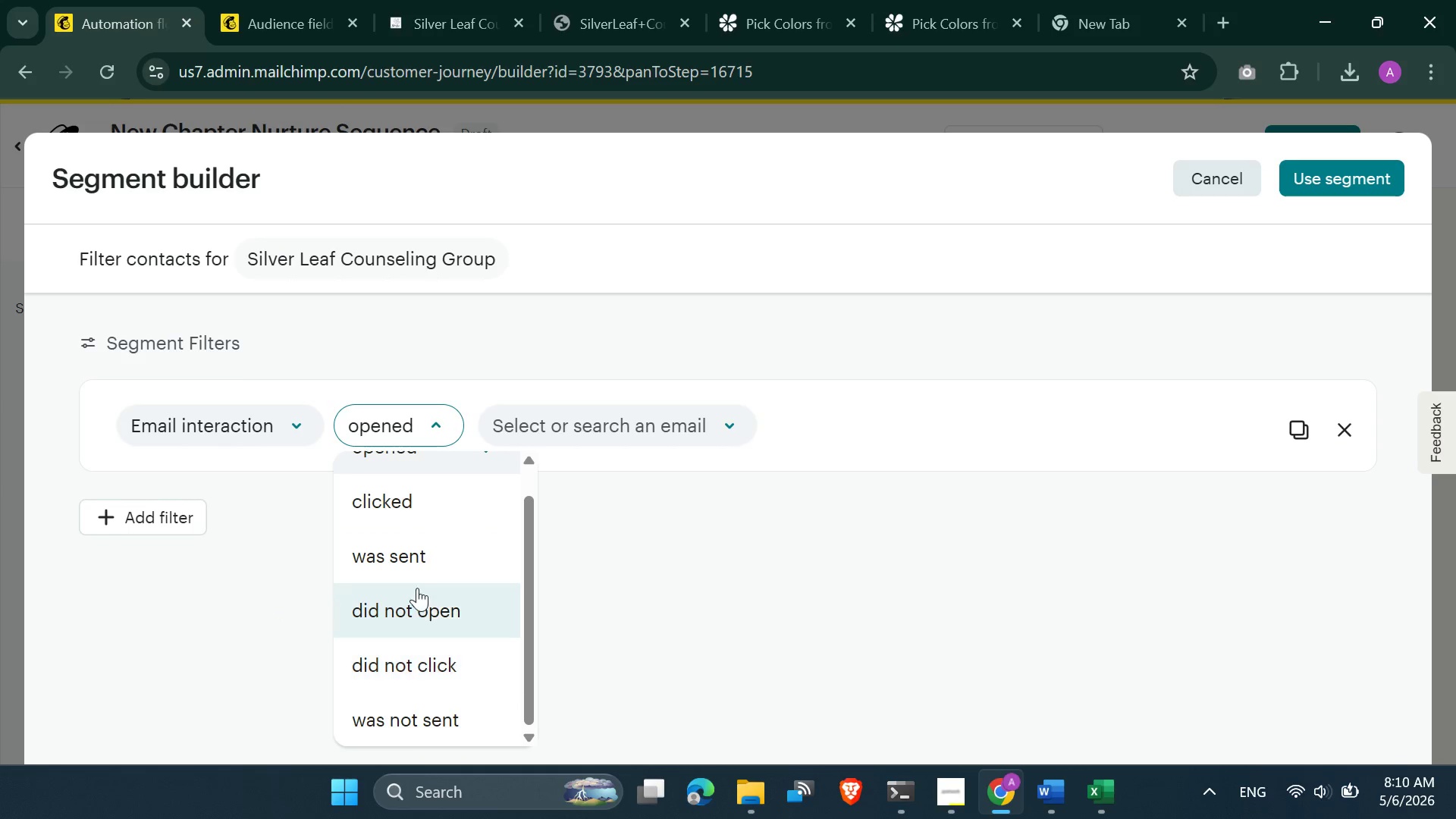 
left_click([407, 532])
 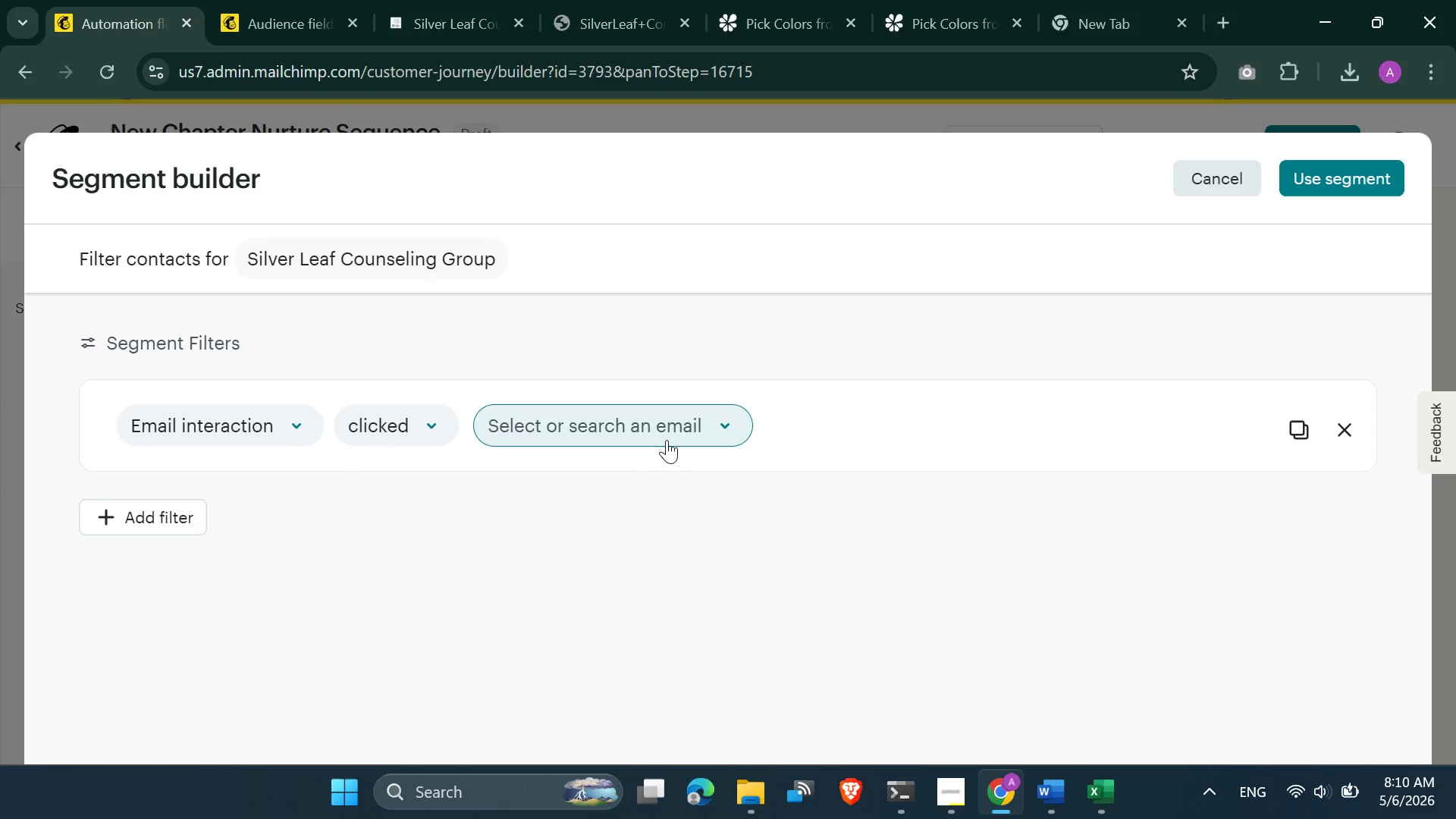 
left_click([669, 434])
 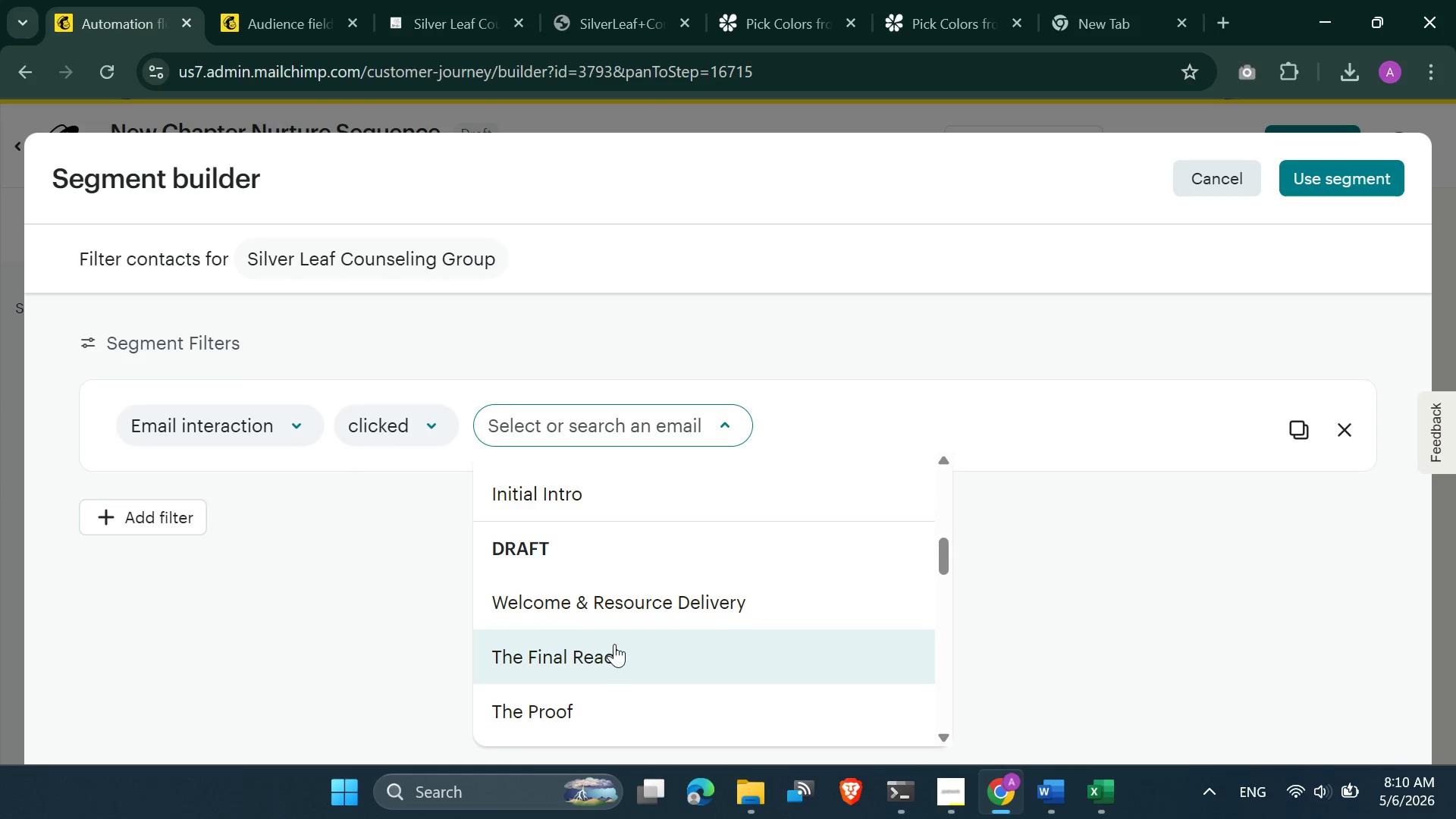 
wait(7.22)
 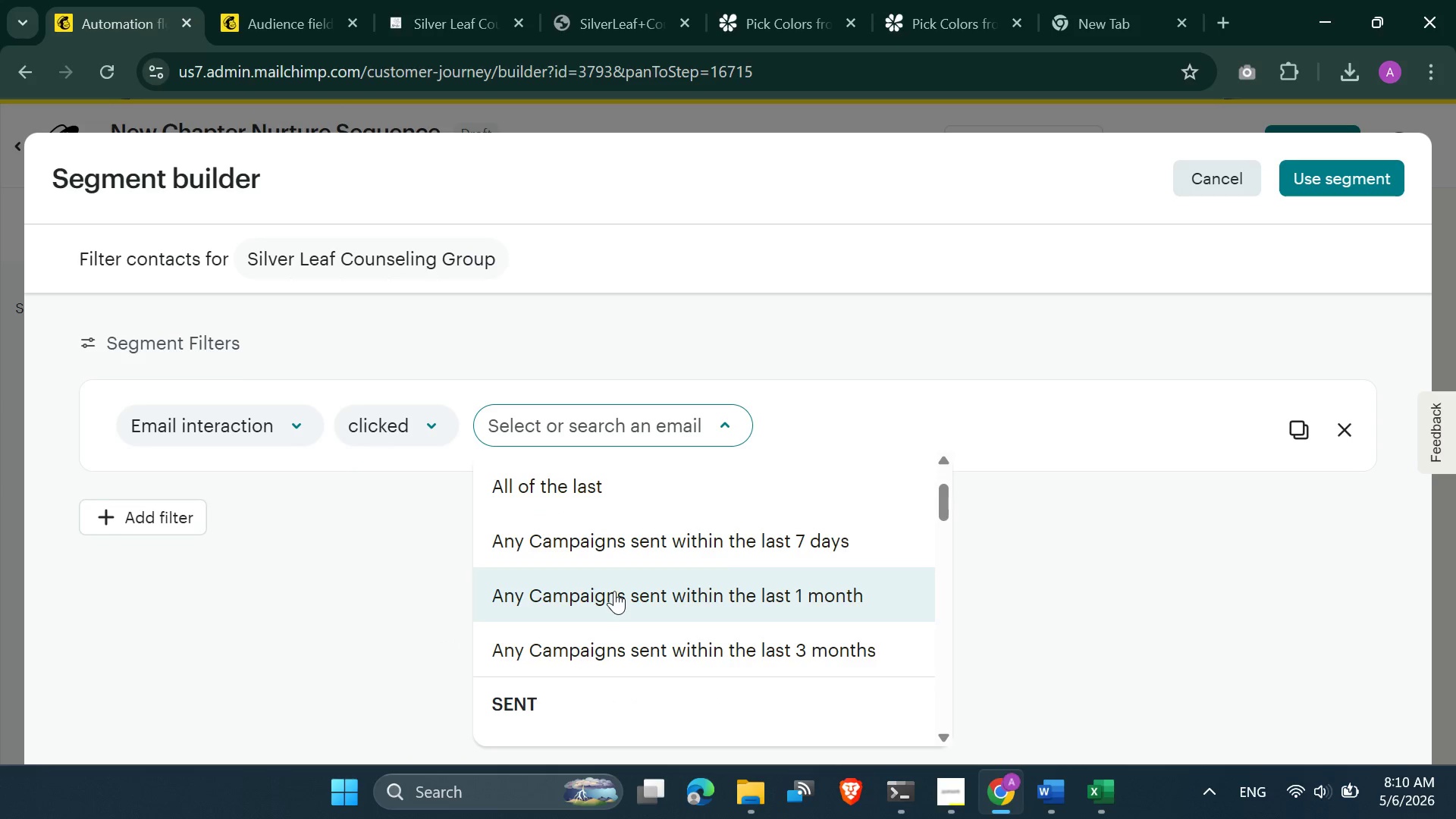 
left_click([594, 579])
 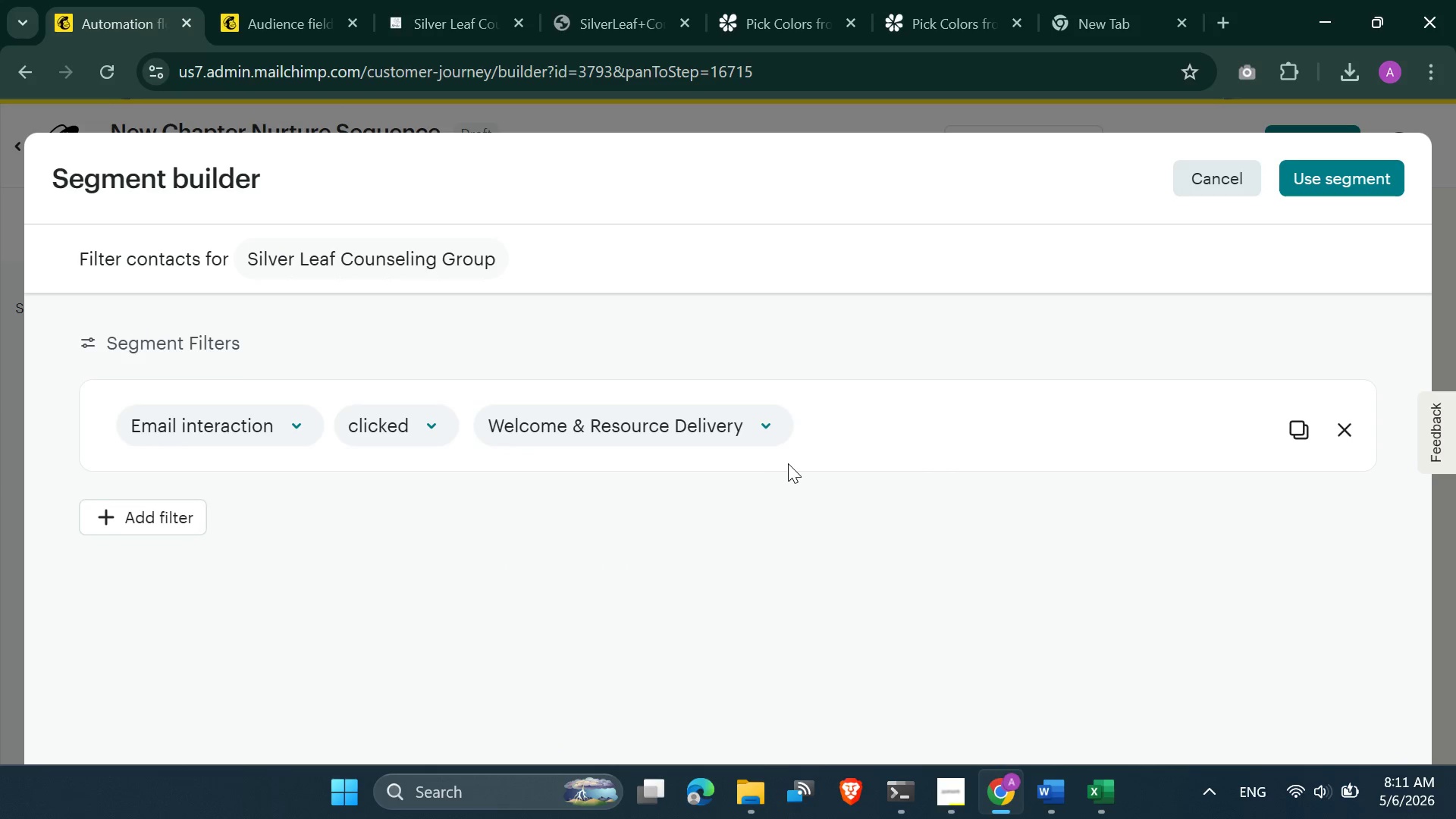 
wait(6.64)
 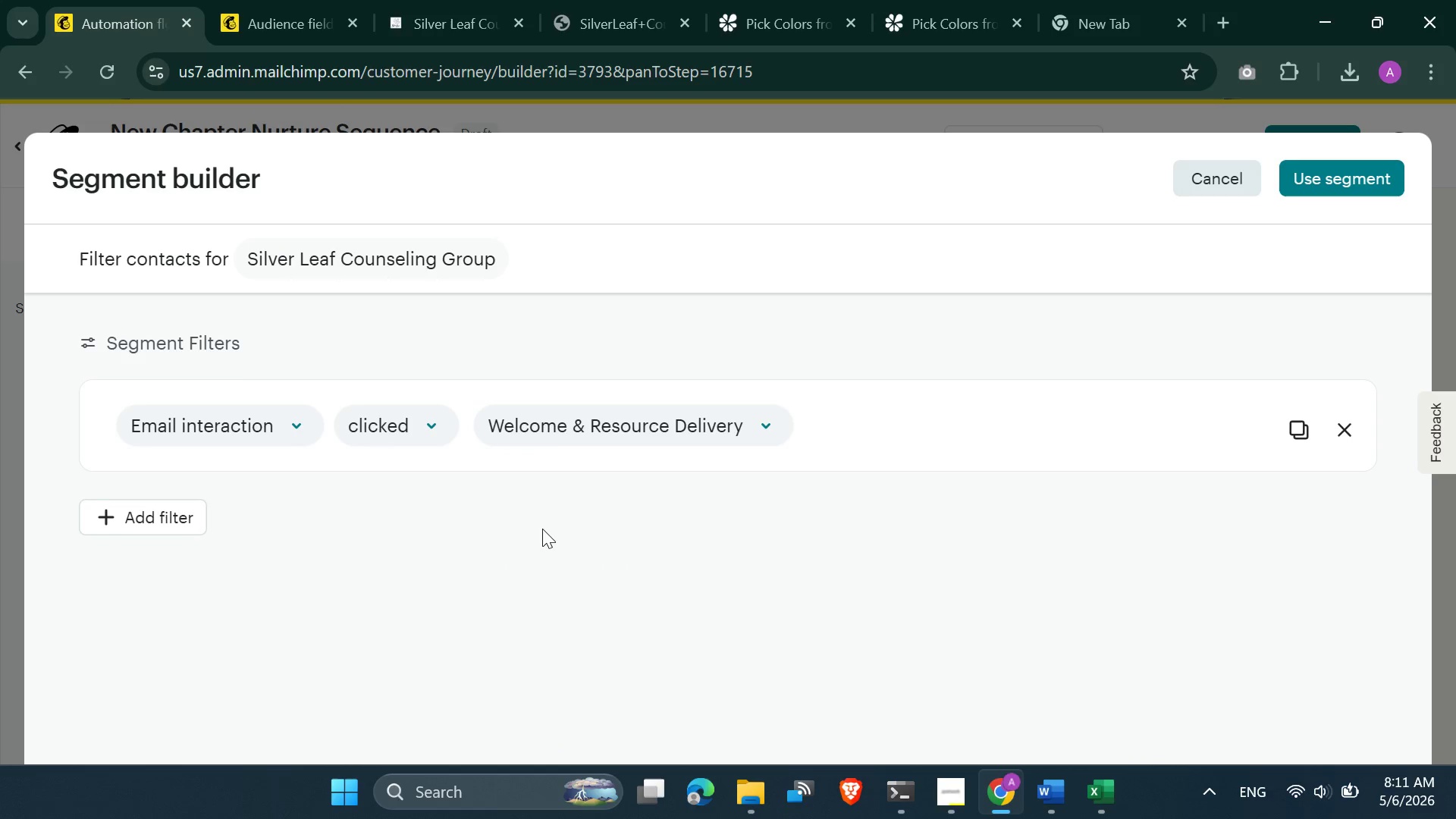 
left_click([1329, 179])
 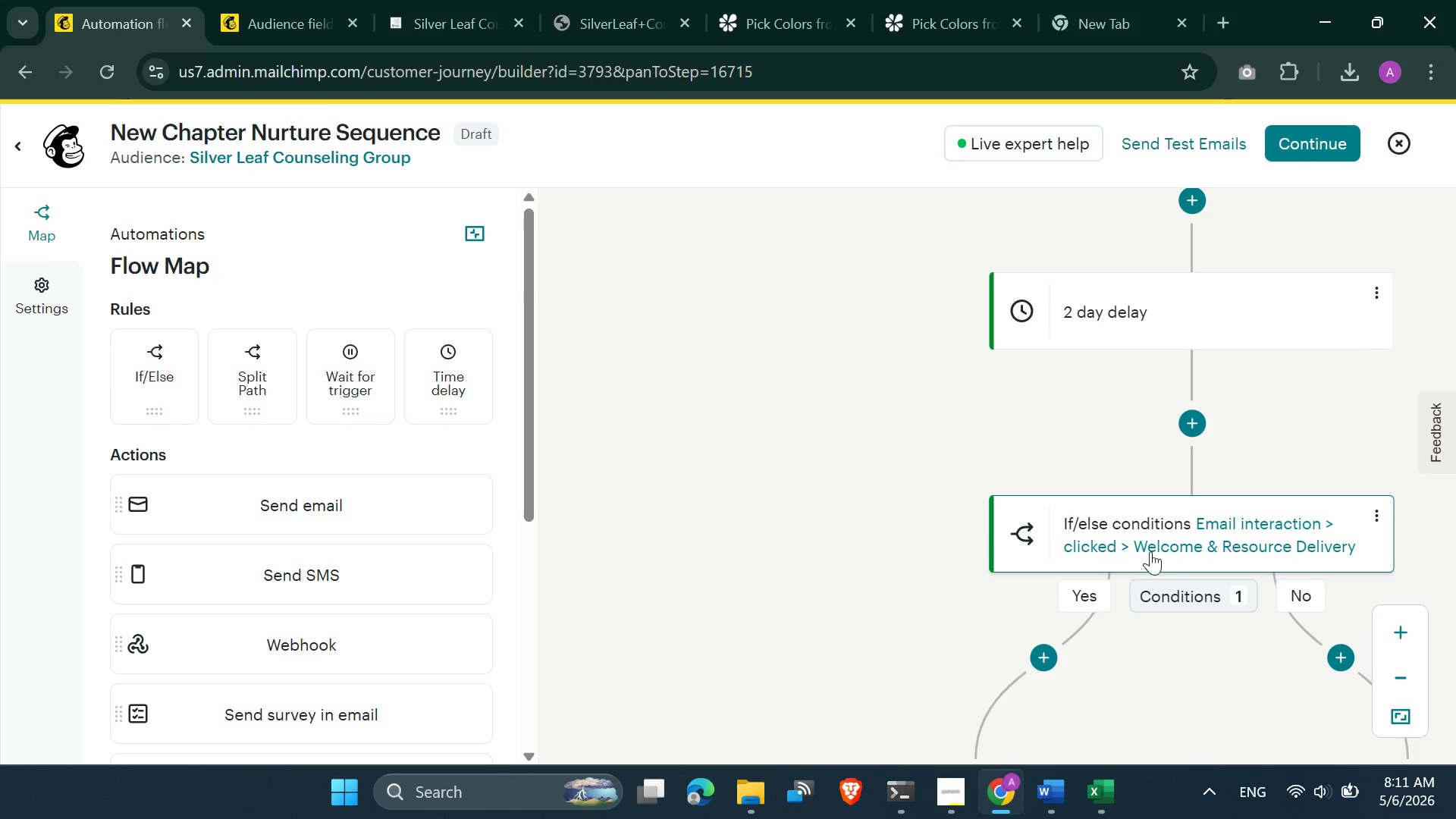 
wait(6.36)
 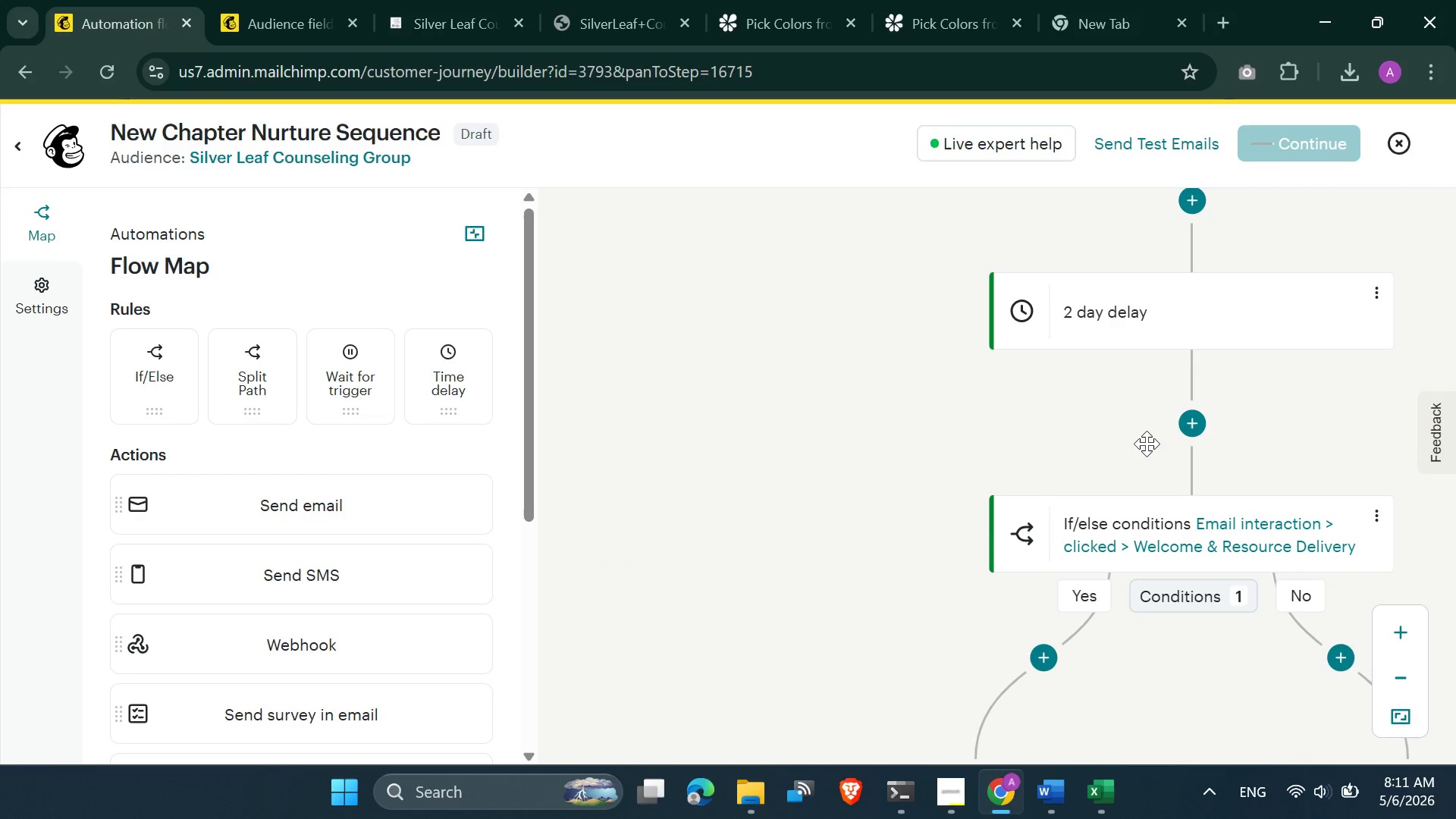 
left_click([1055, 485])
 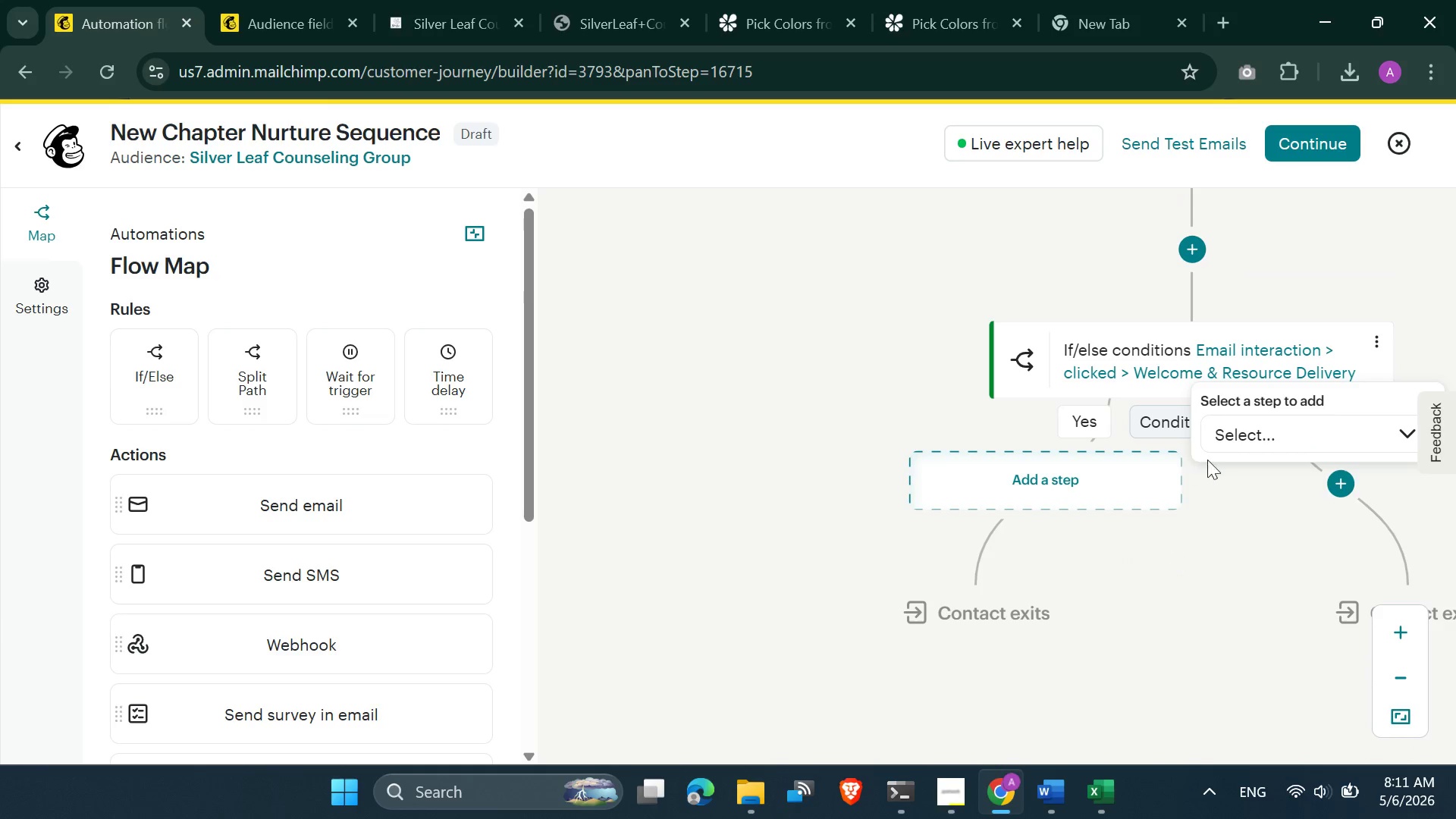 
left_click([1228, 438])
 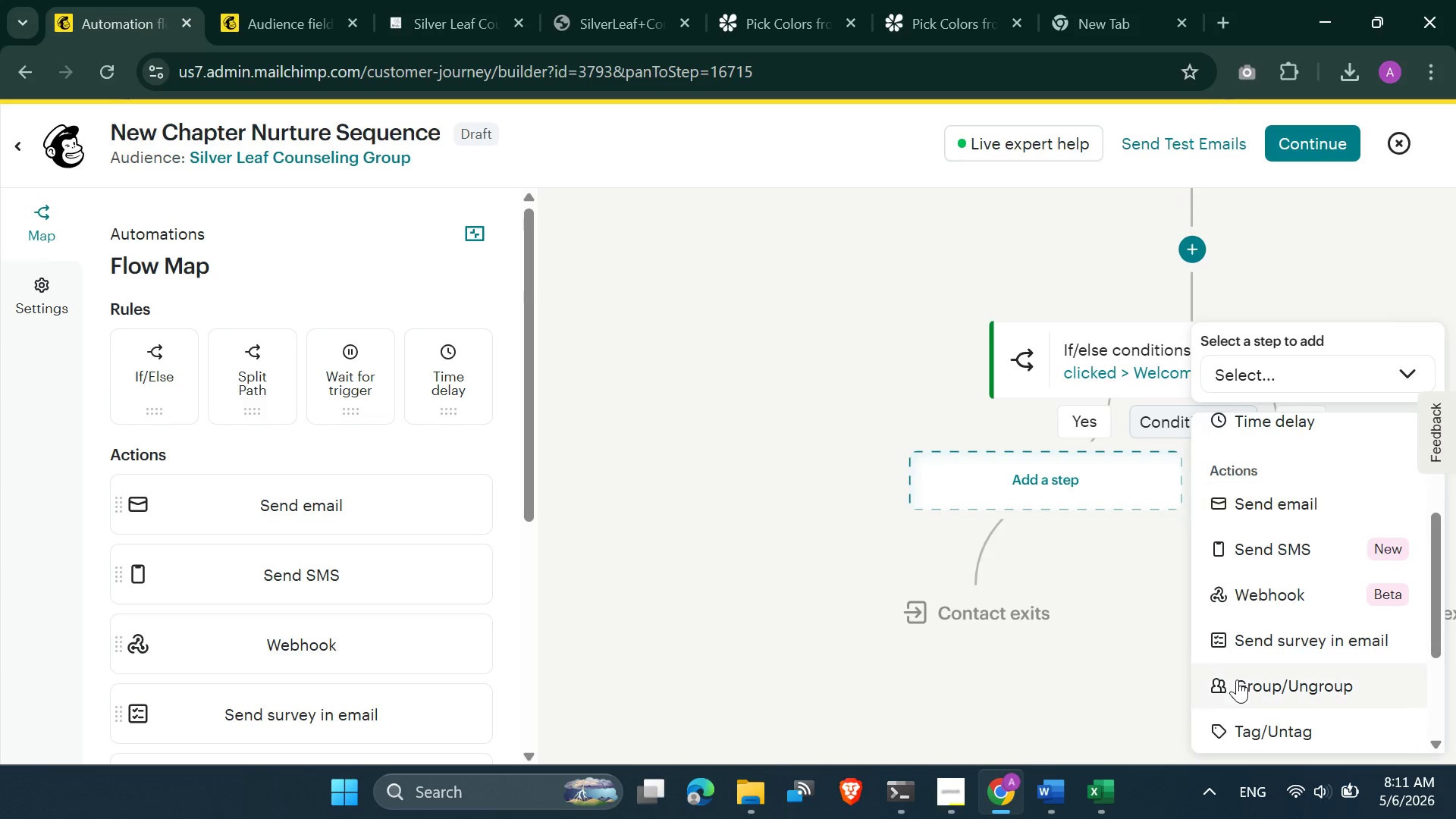 
left_click([1238, 629])
 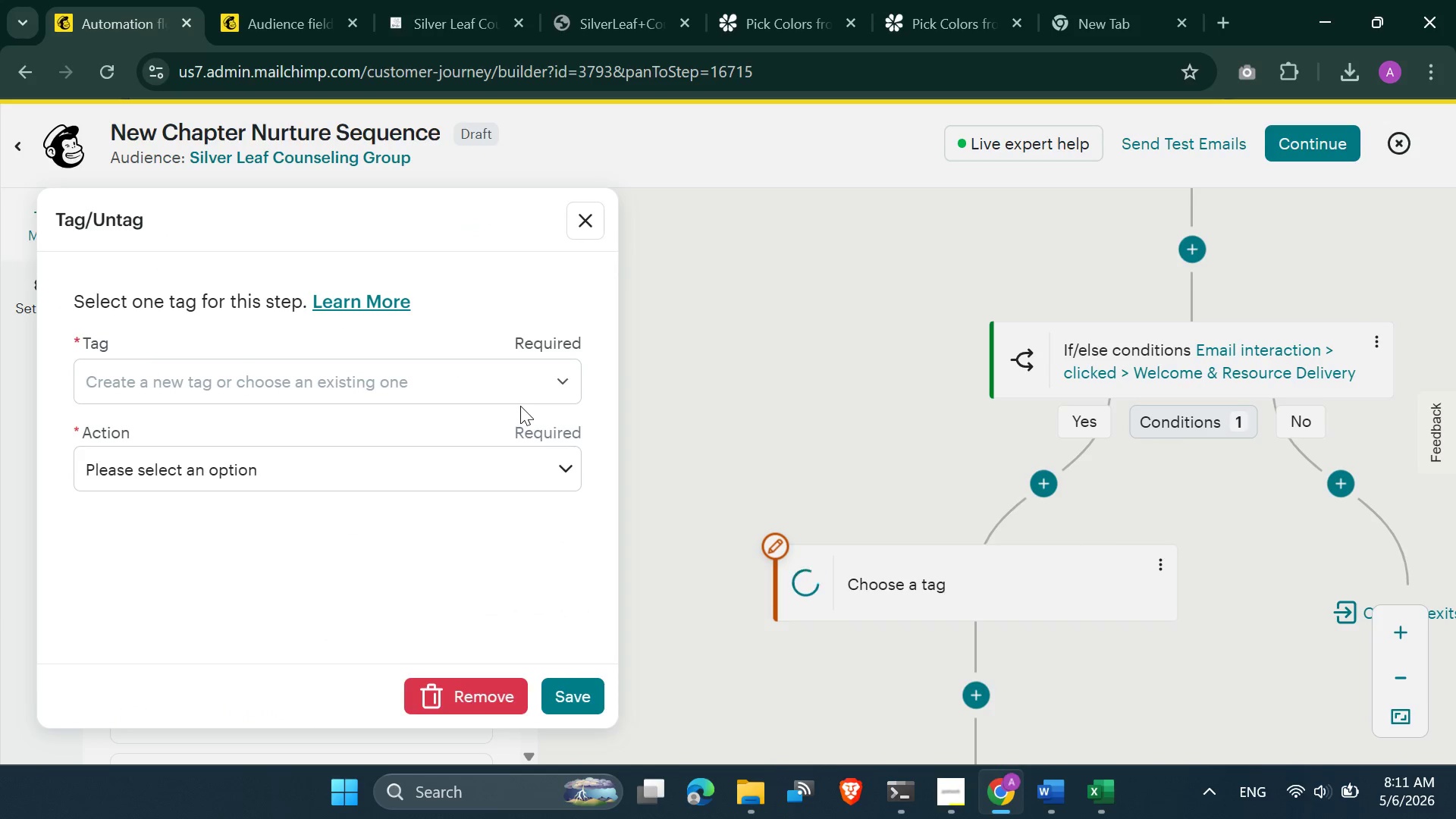 
left_click([171, 374])
 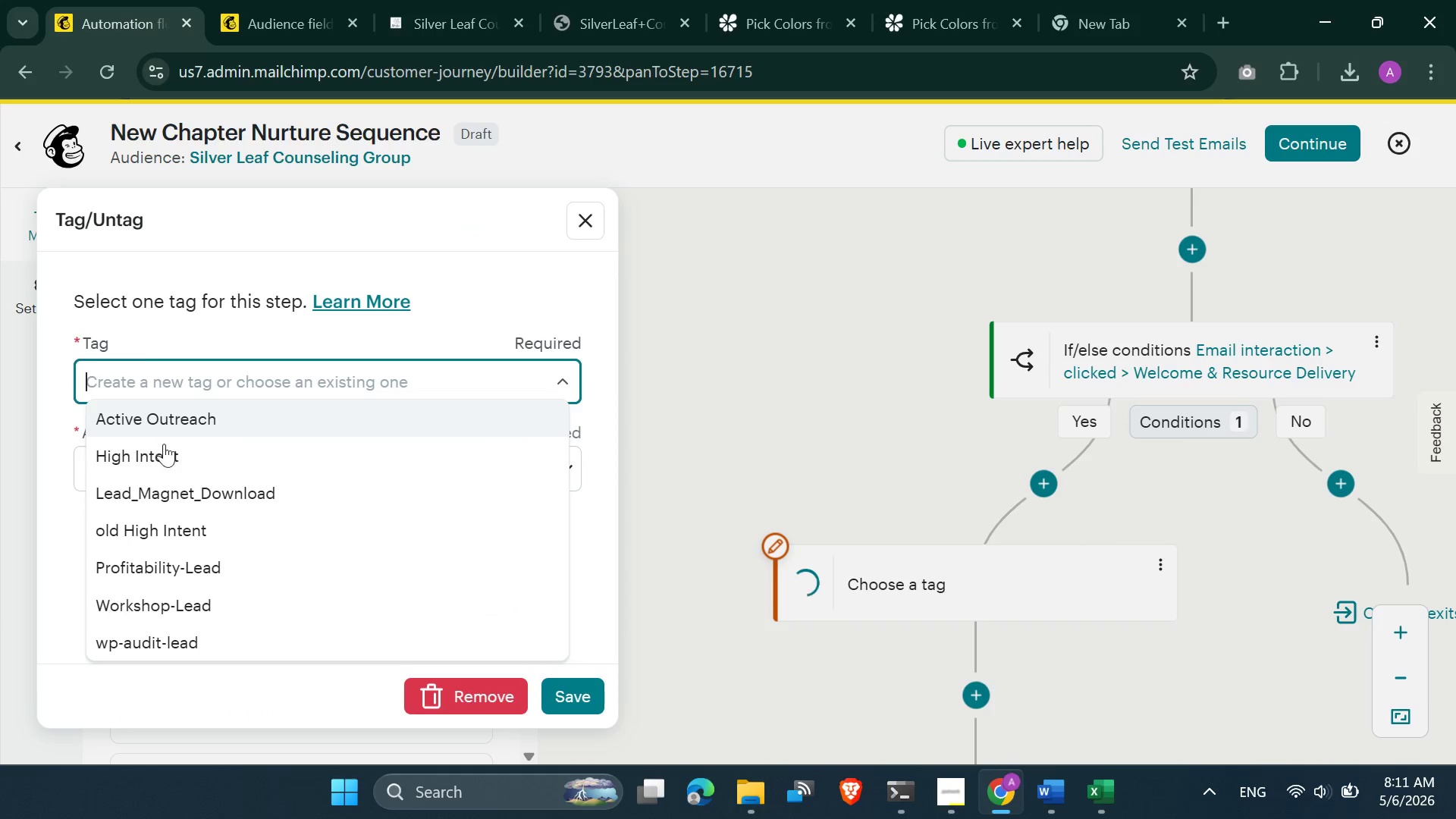 
left_click([162, 457])
 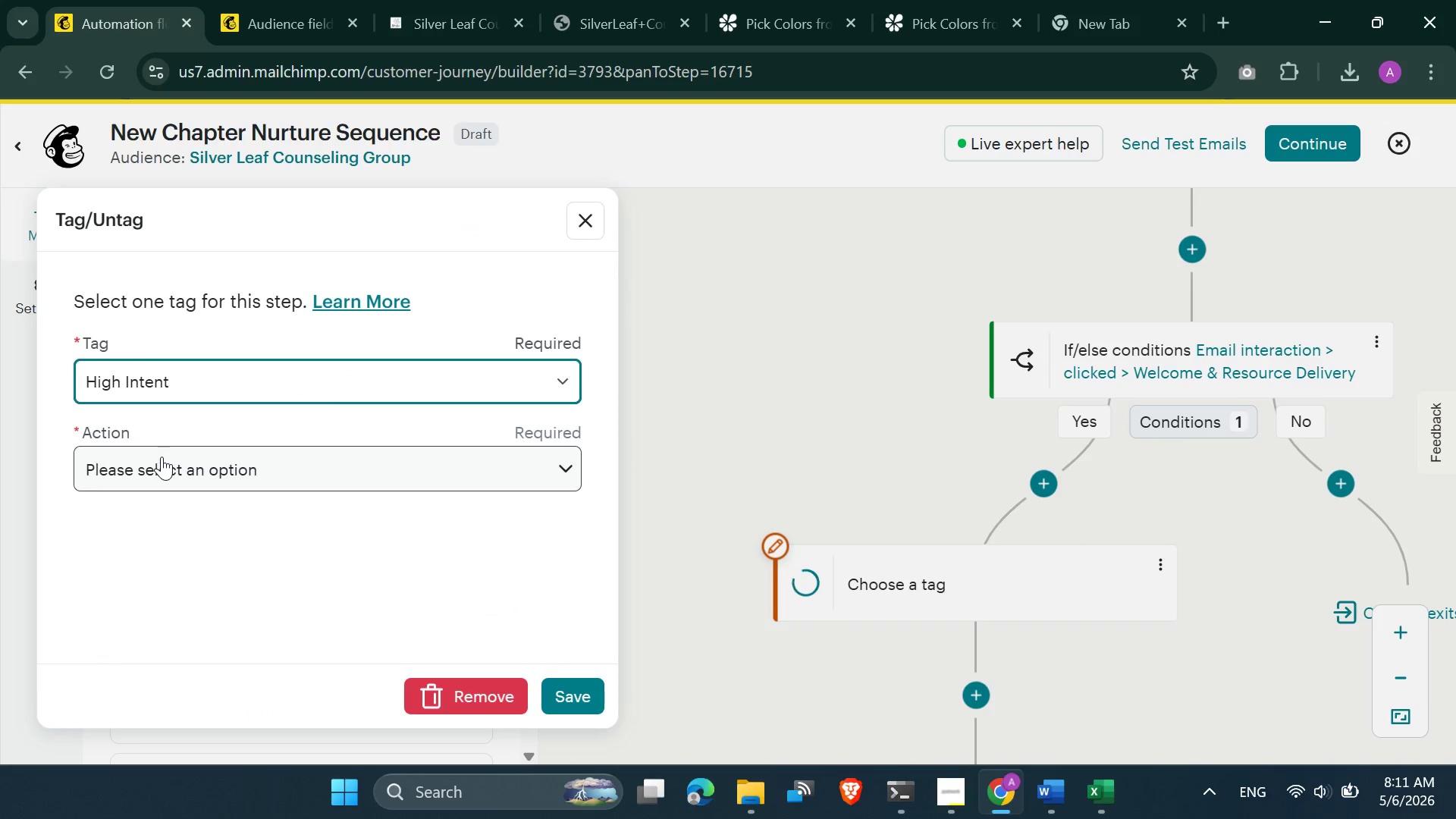 
left_click([162, 467])
 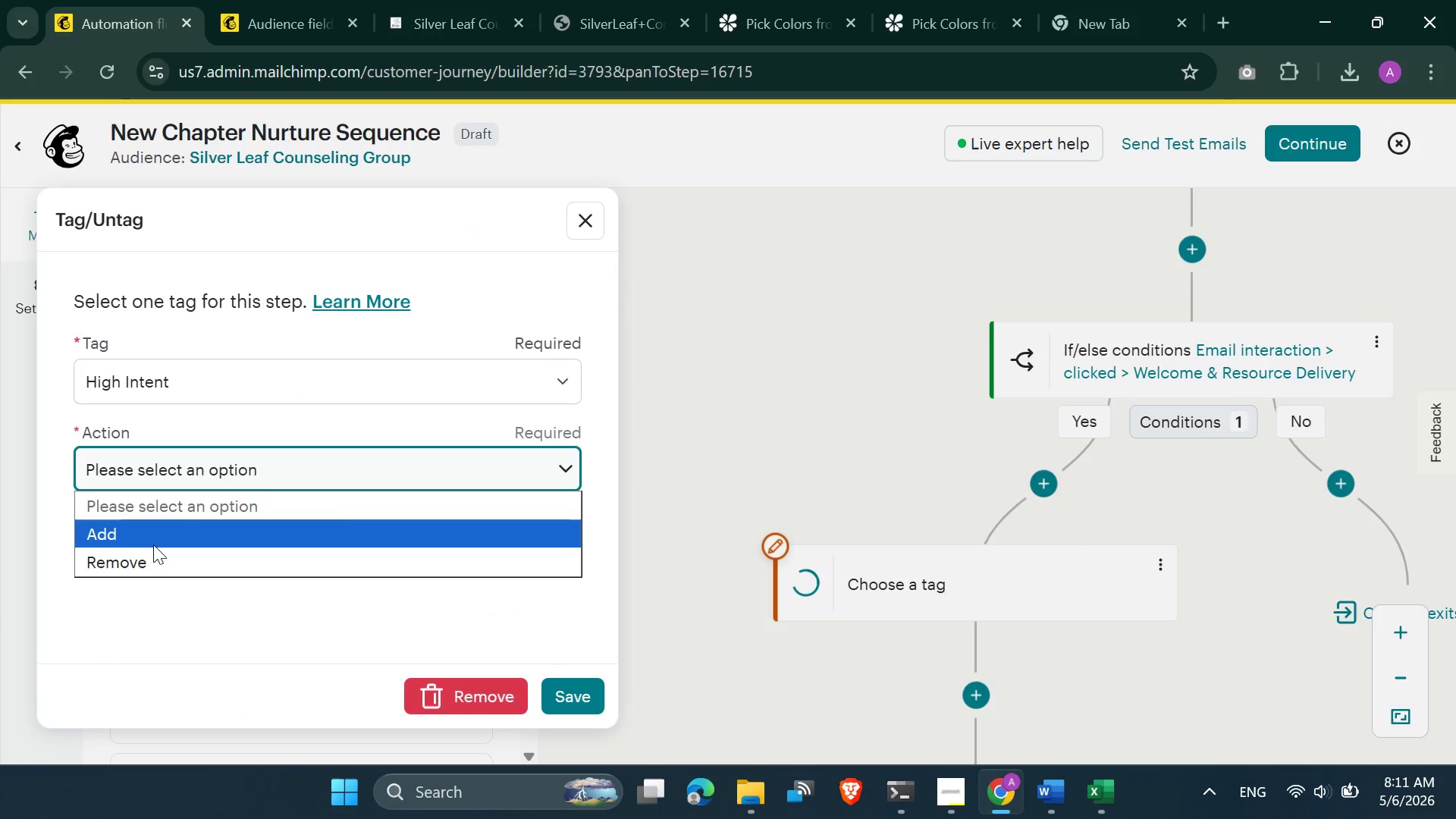 
left_click([153, 544])
 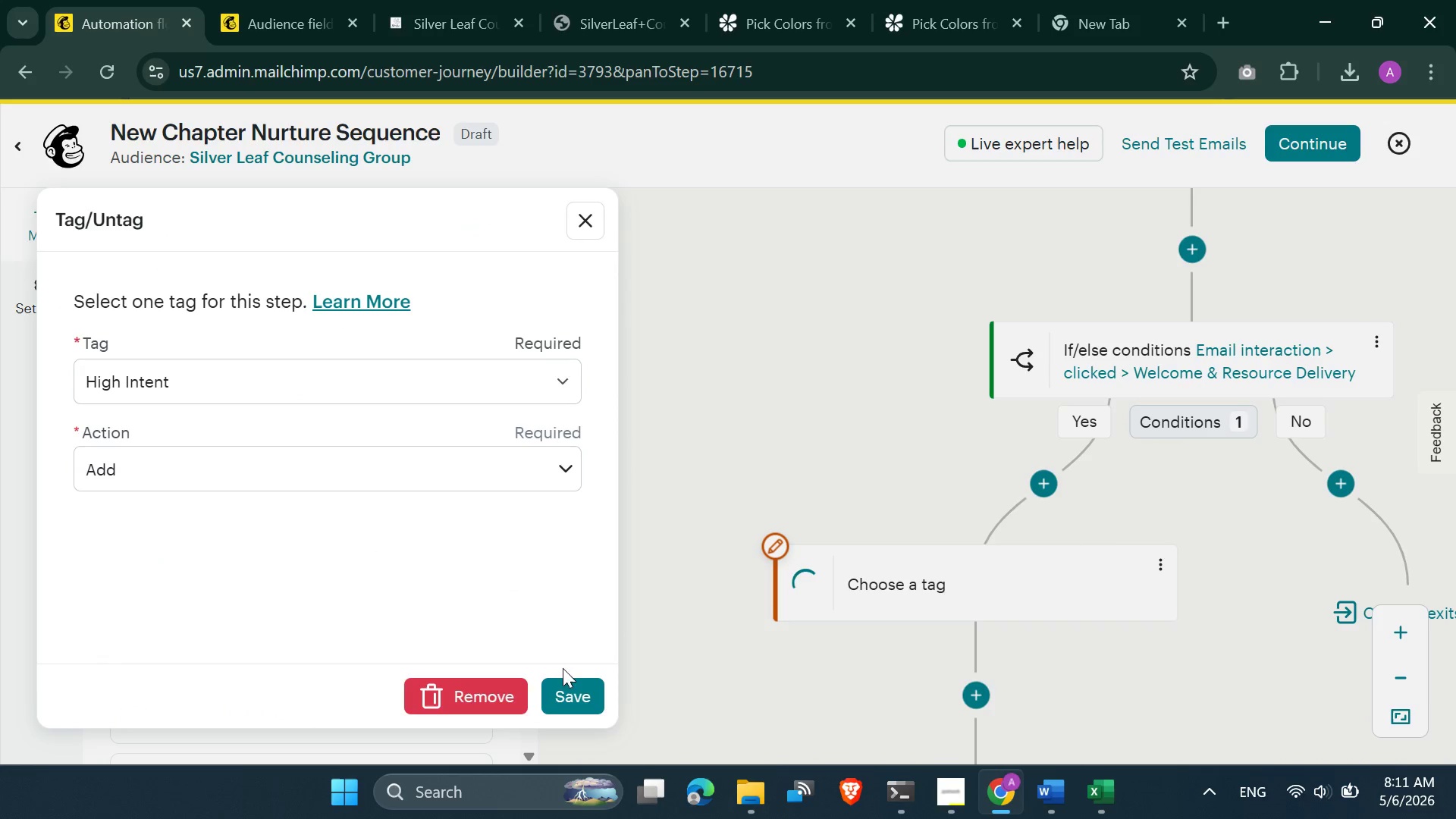 
left_click([566, 688])
 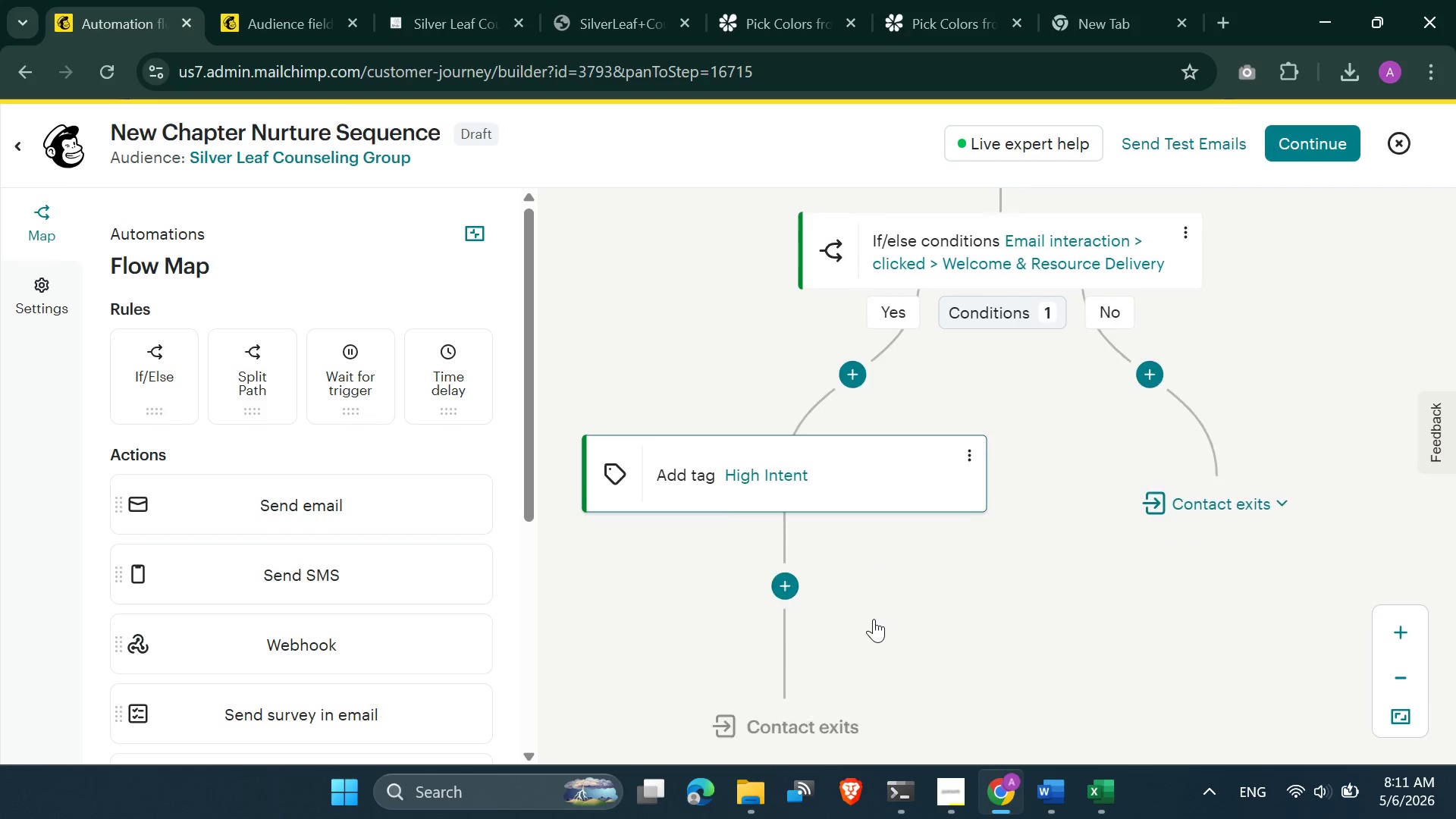 
mouse_move([889, 594])
 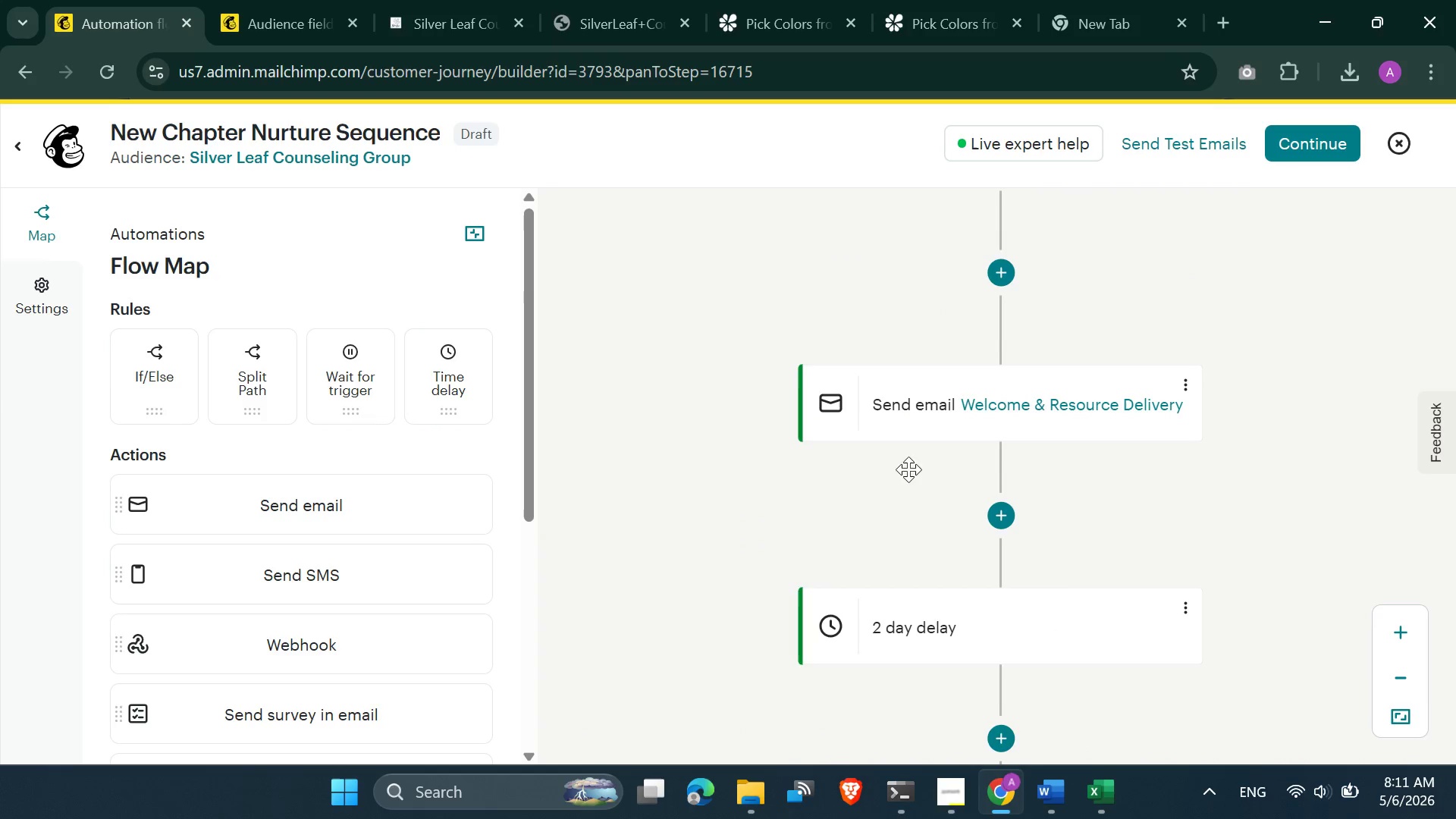 
mouse_move([909, 478])
 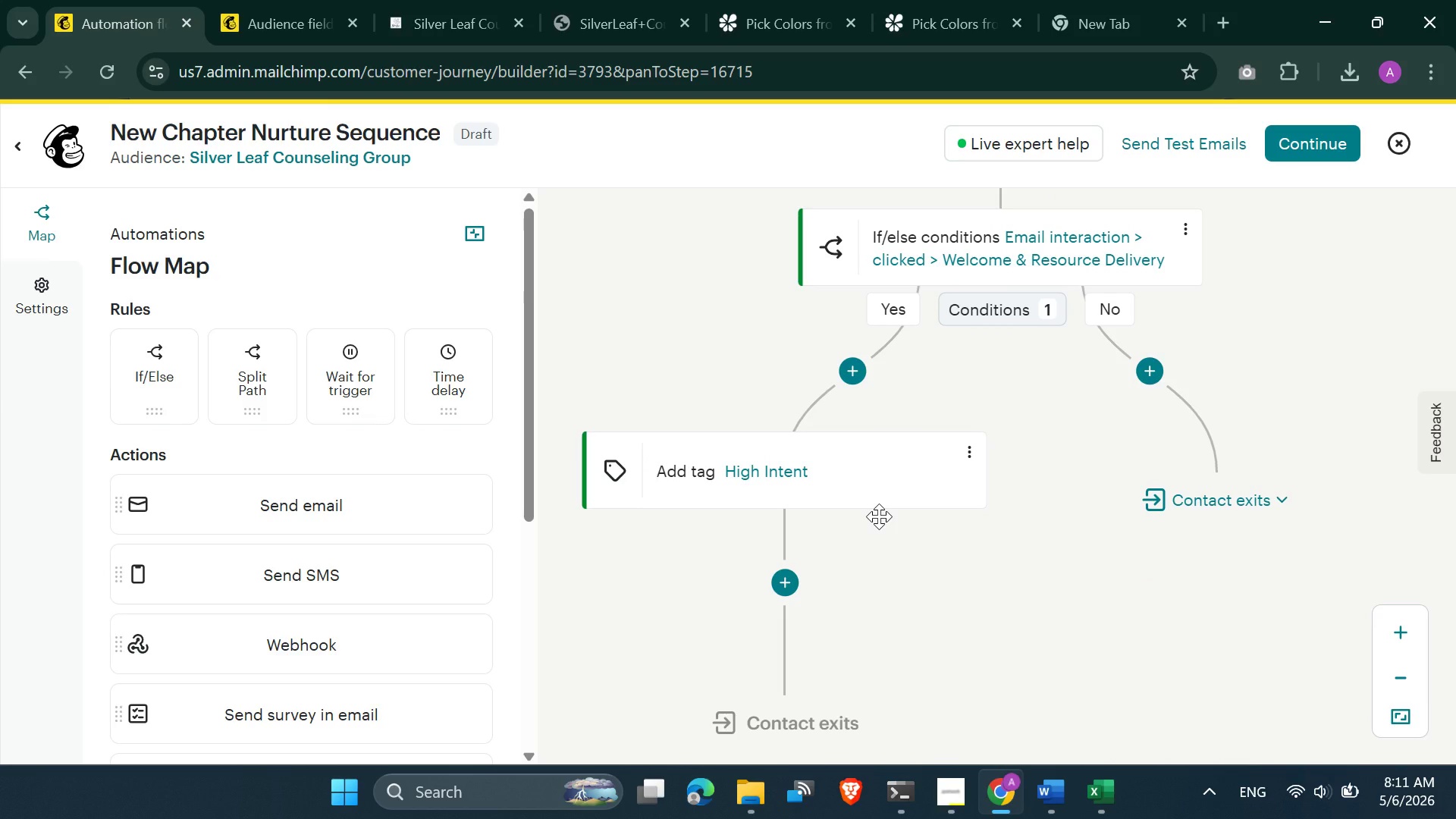 
wait(12.91)
 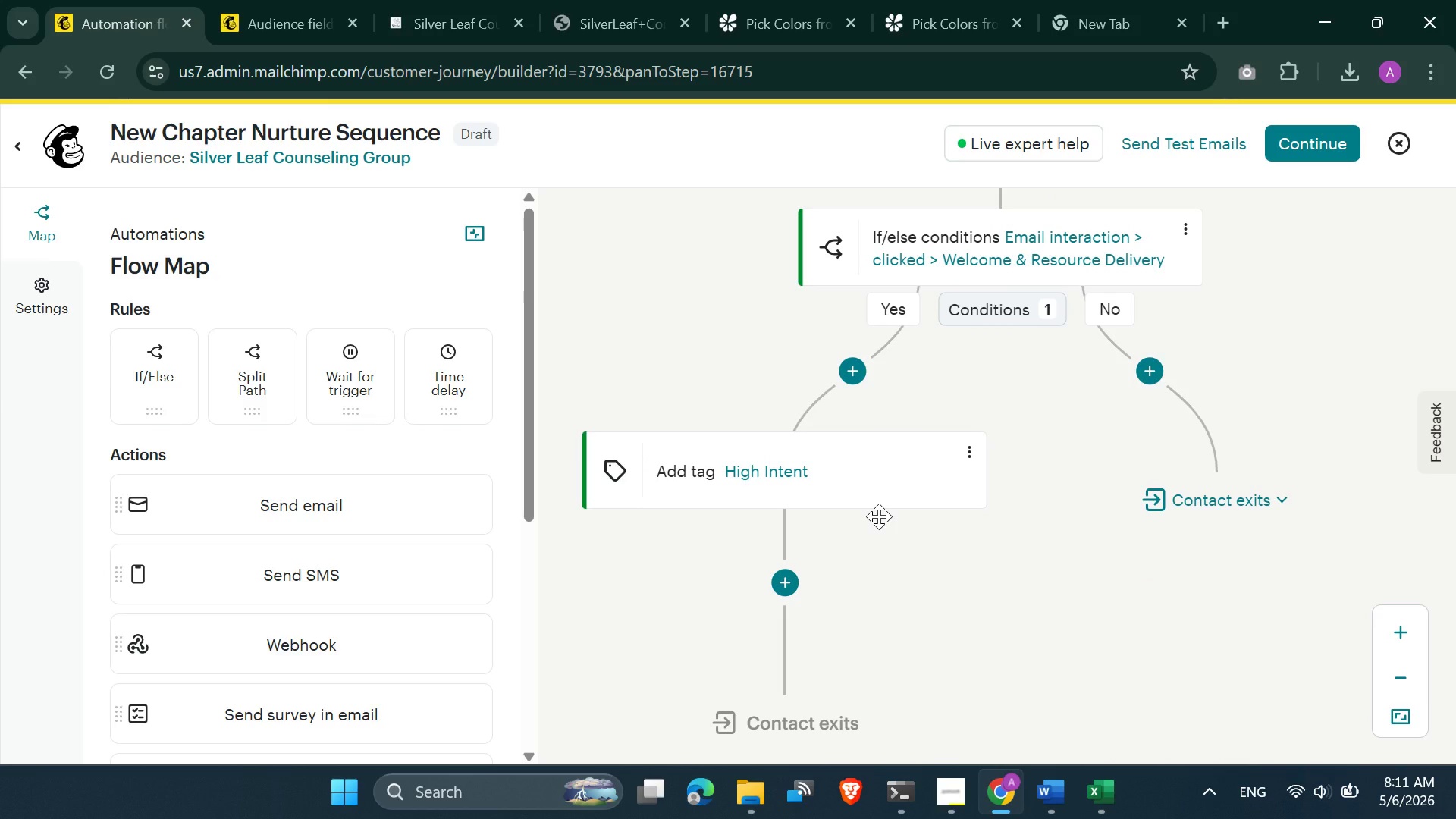 
left_click([1149, 356])
 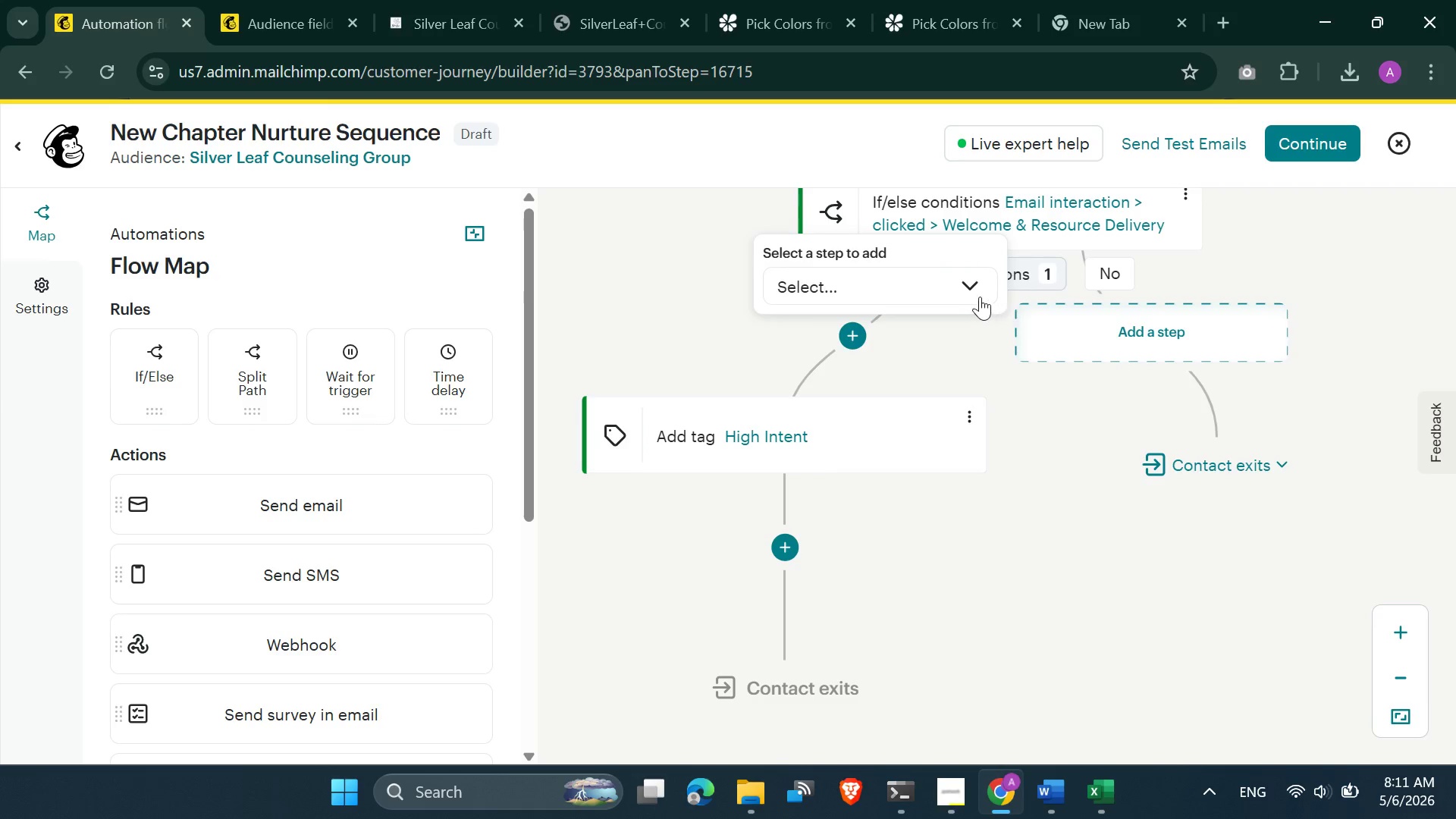 
left_click([972, 291])
 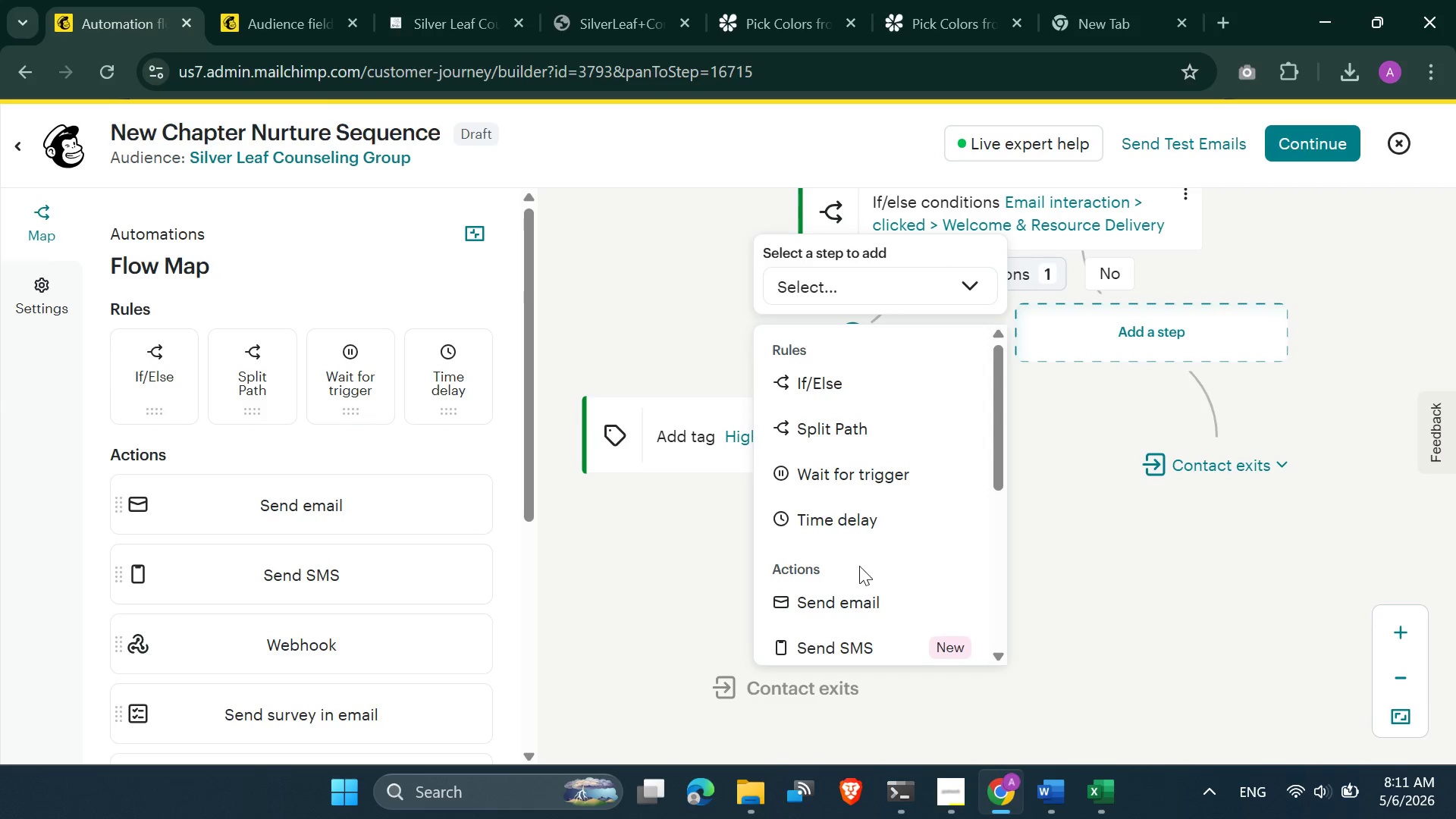 
left_click([855, 604])
 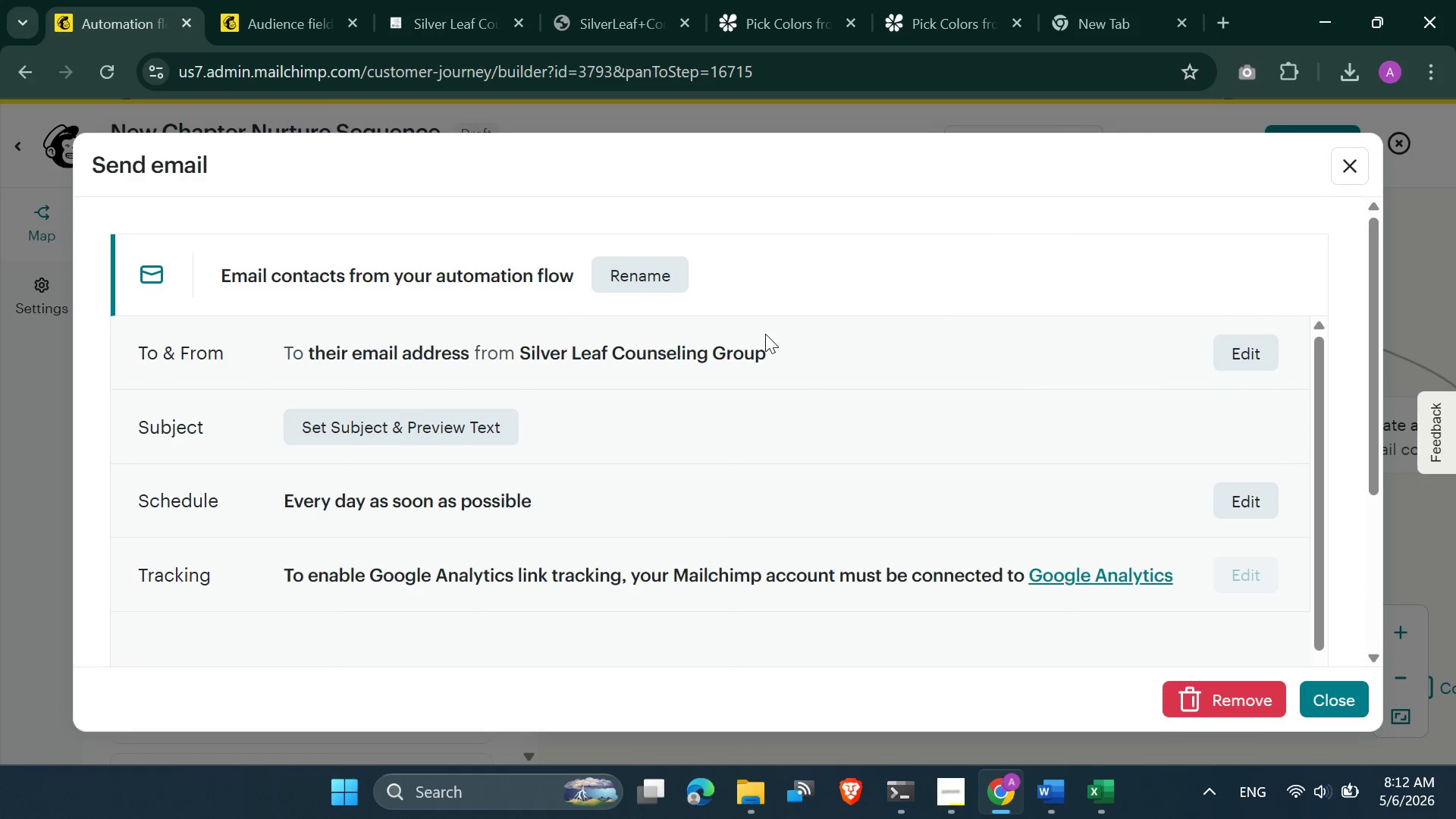 
left_click([659, 265])
 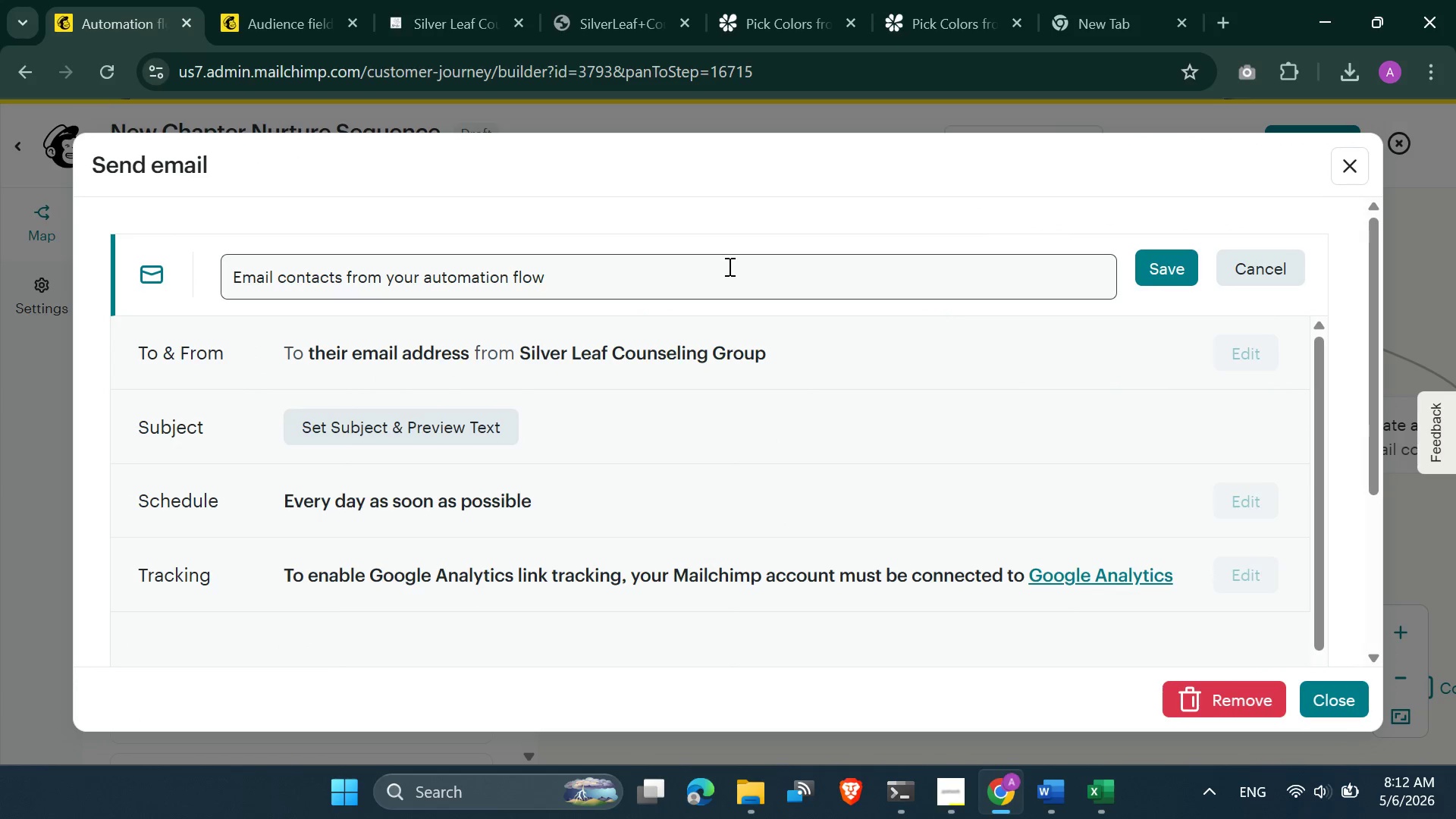 
left_click([729, 272])
 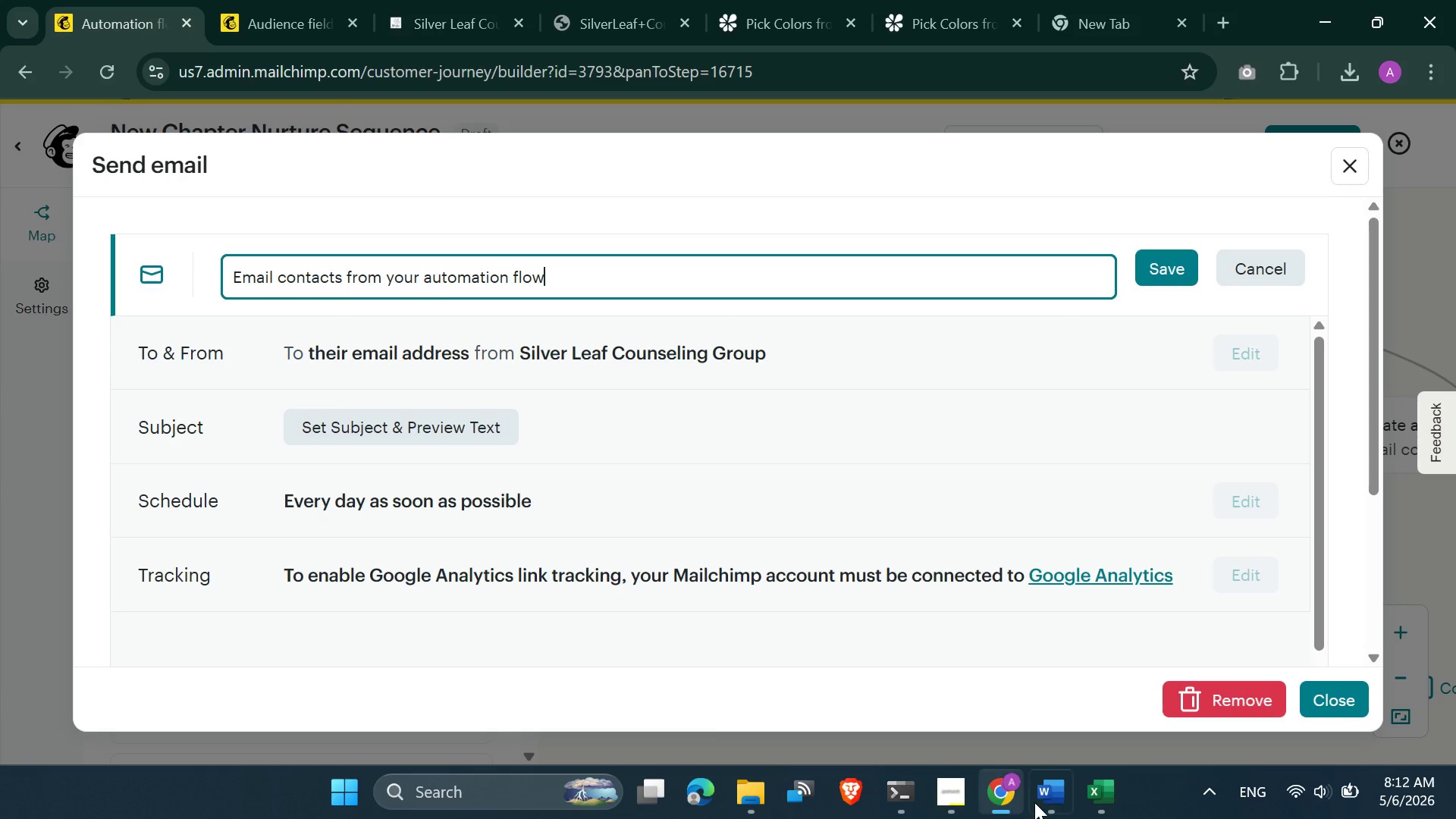 
left_click([1038, 793])
 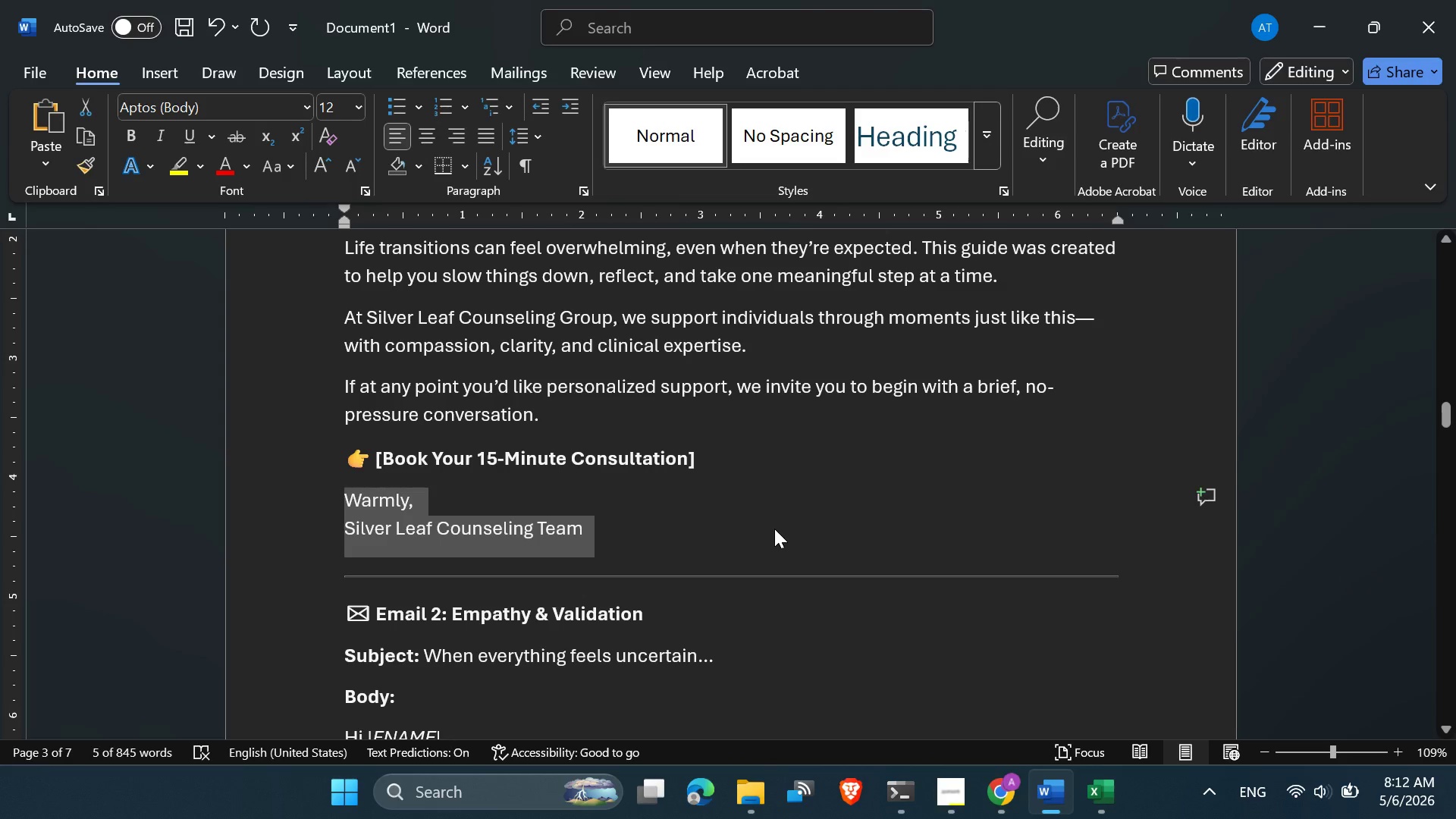 
scroll: coordinate [774, 529], scroll_direction: down, amount: 3.0
 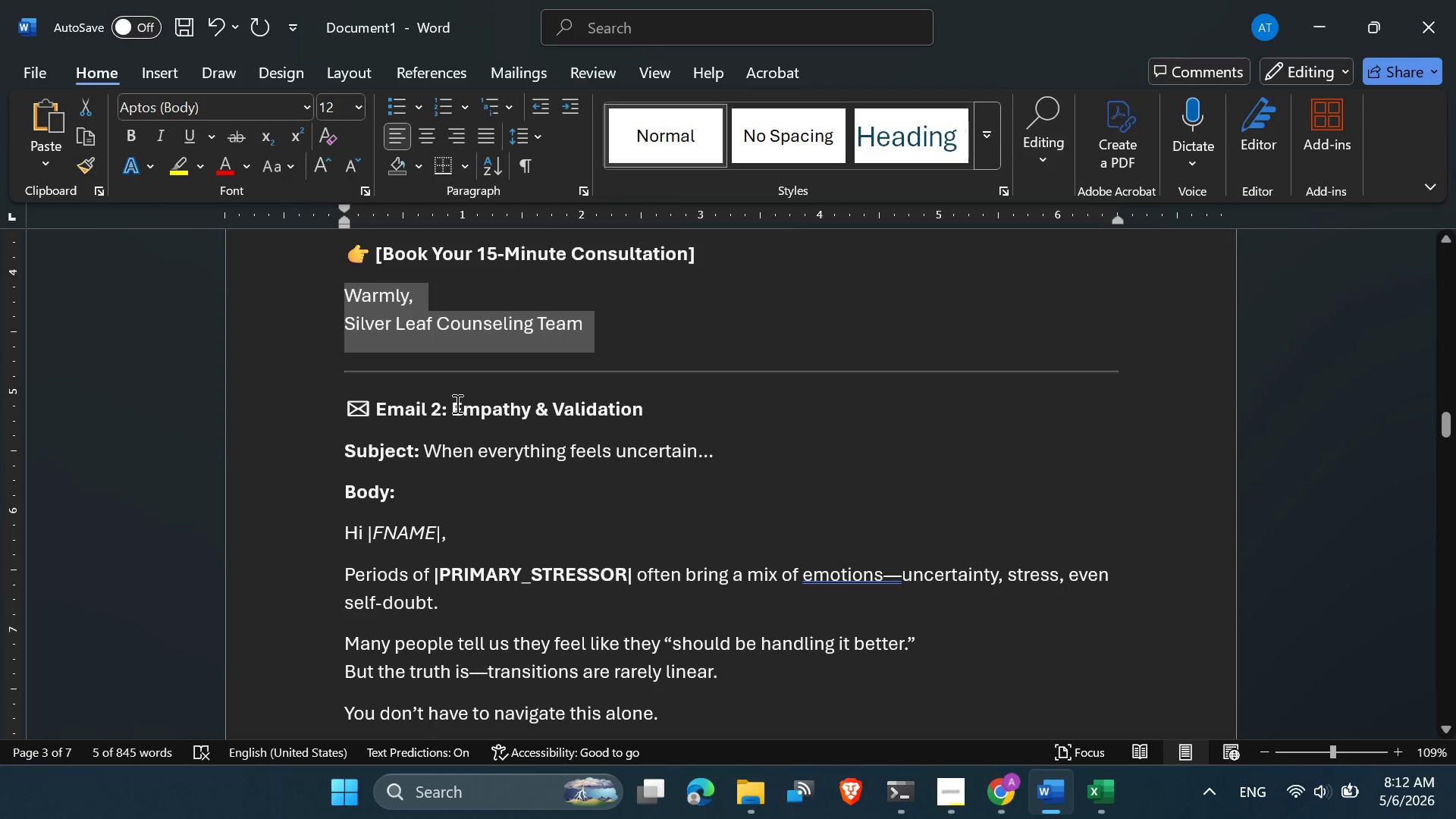 
left_click_drag(start_coordinate=[453, 405], to_coordinate=[627, 406])
 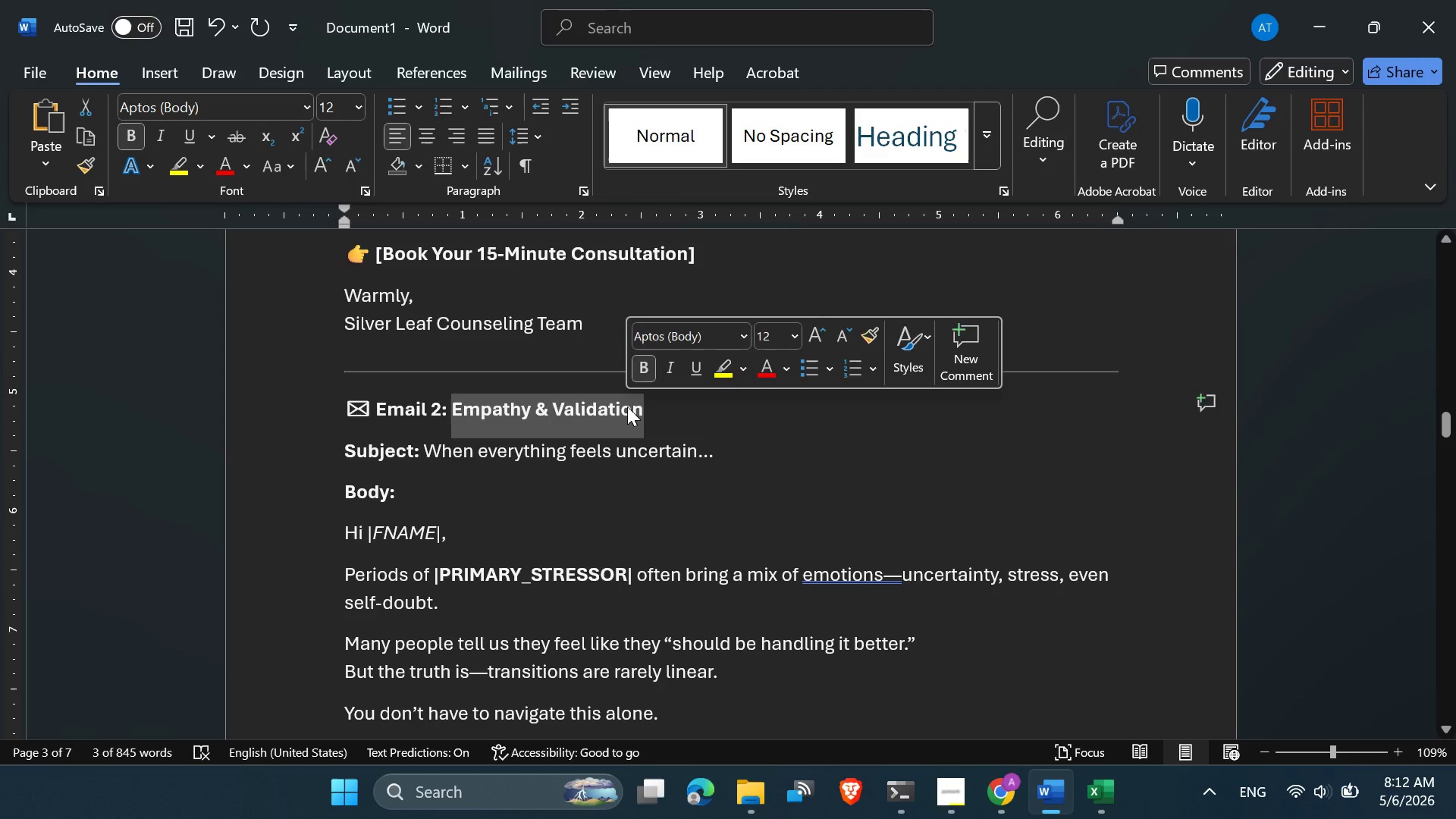 
key(Control+C)
 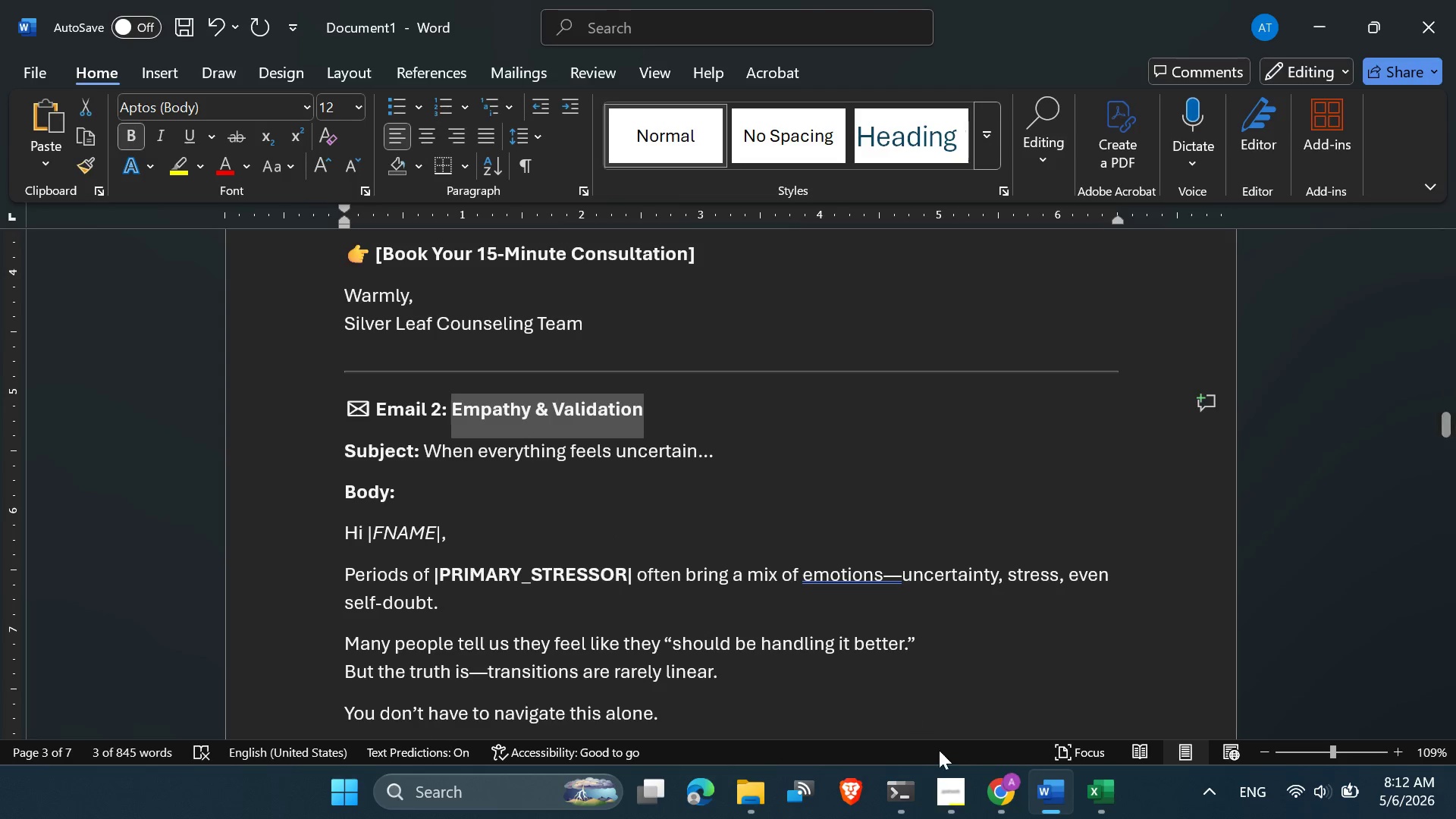 
left_click([949, 792])
 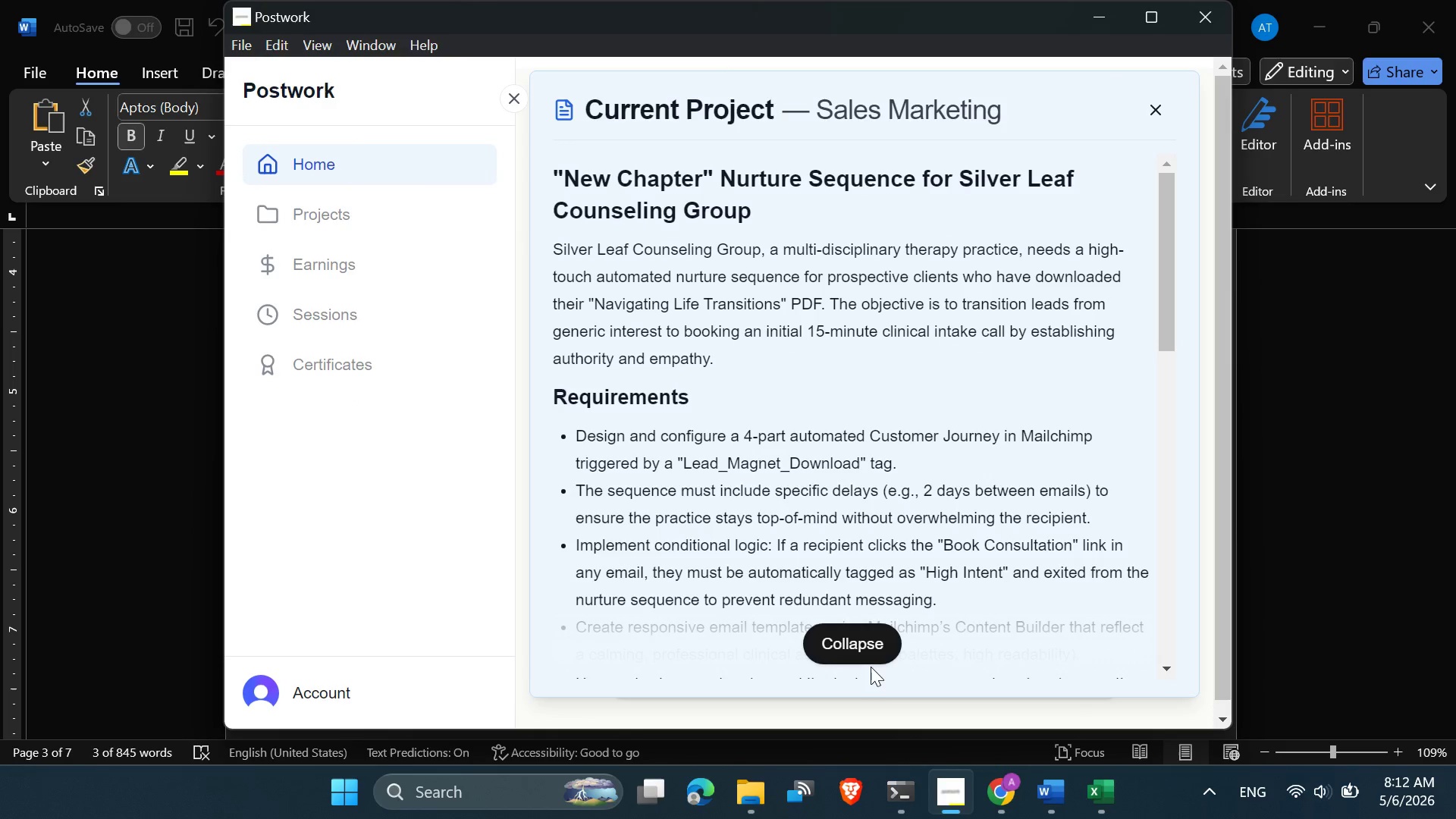 
left_click([860, 648])